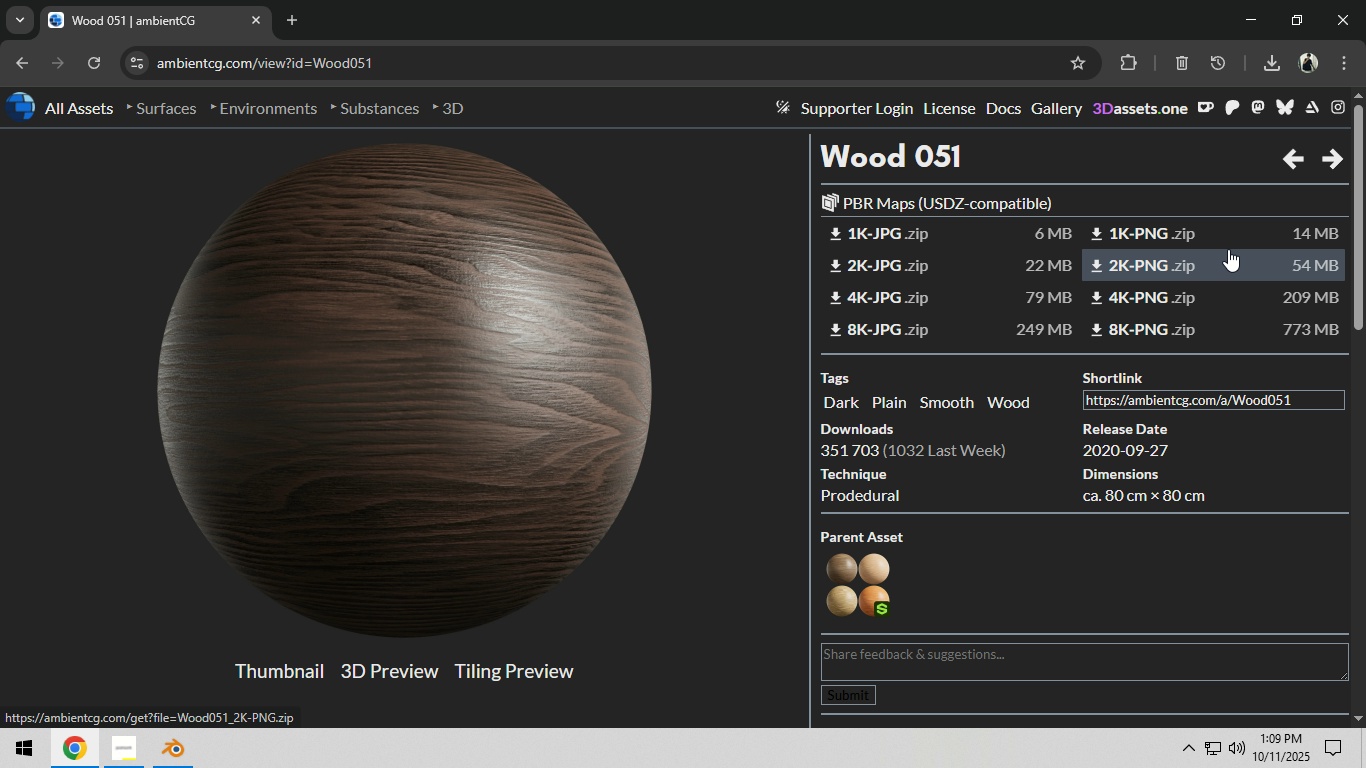 
left_click([1271, 238])
 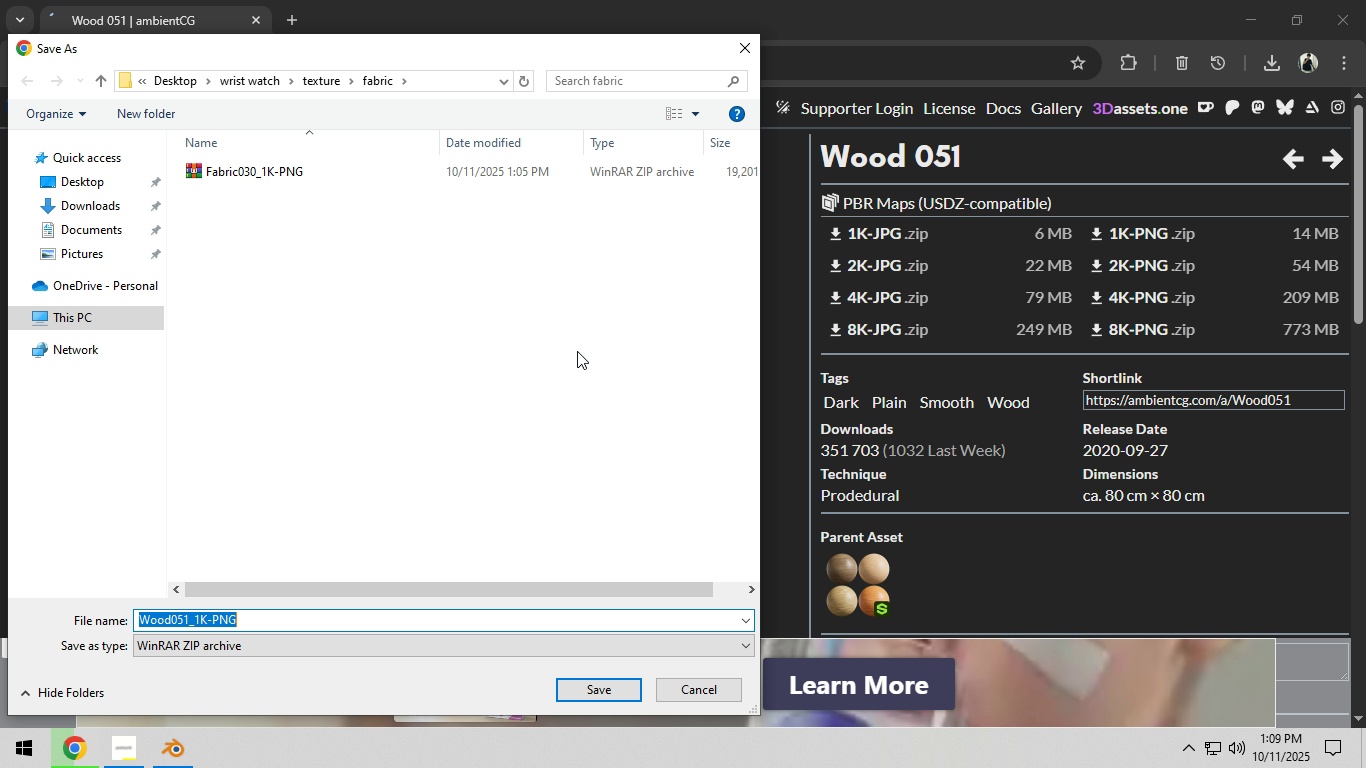 
wait(5.51)
 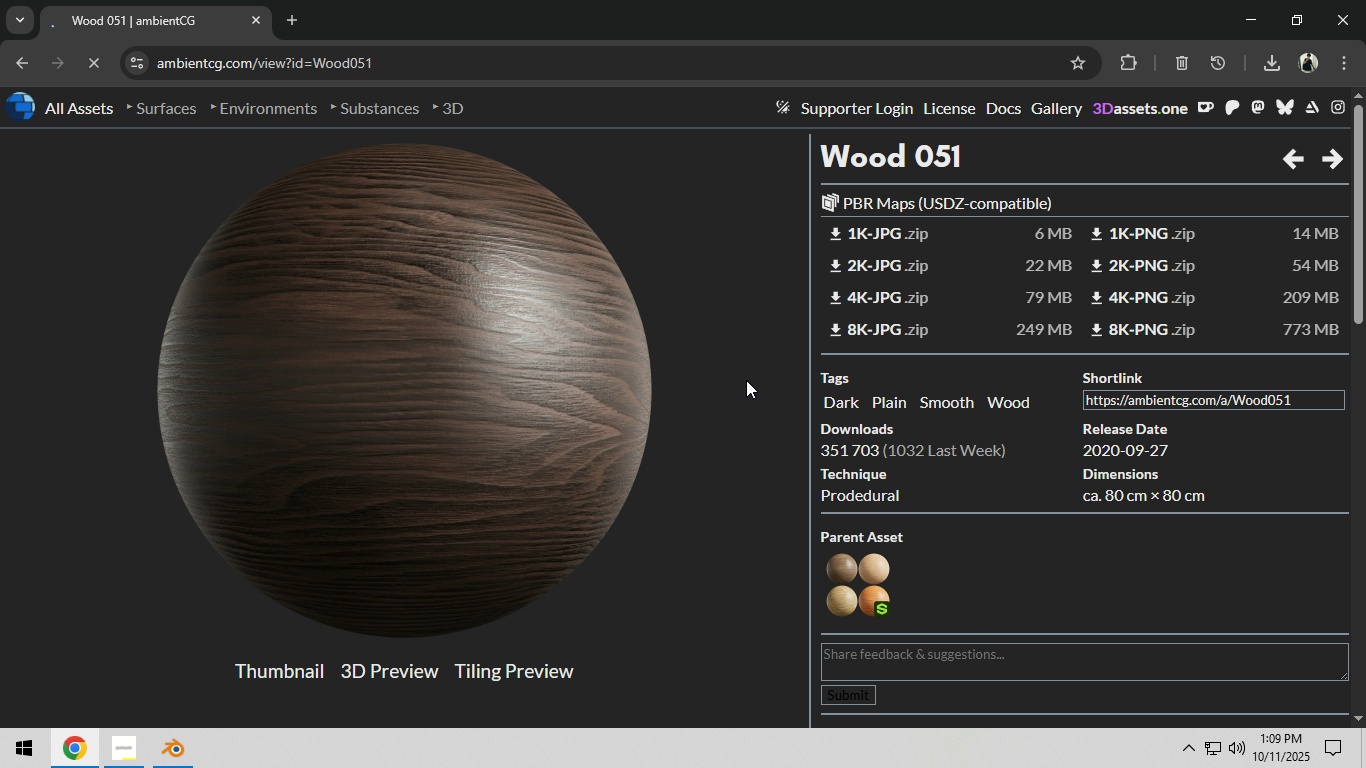 
left_click([316, 82])
 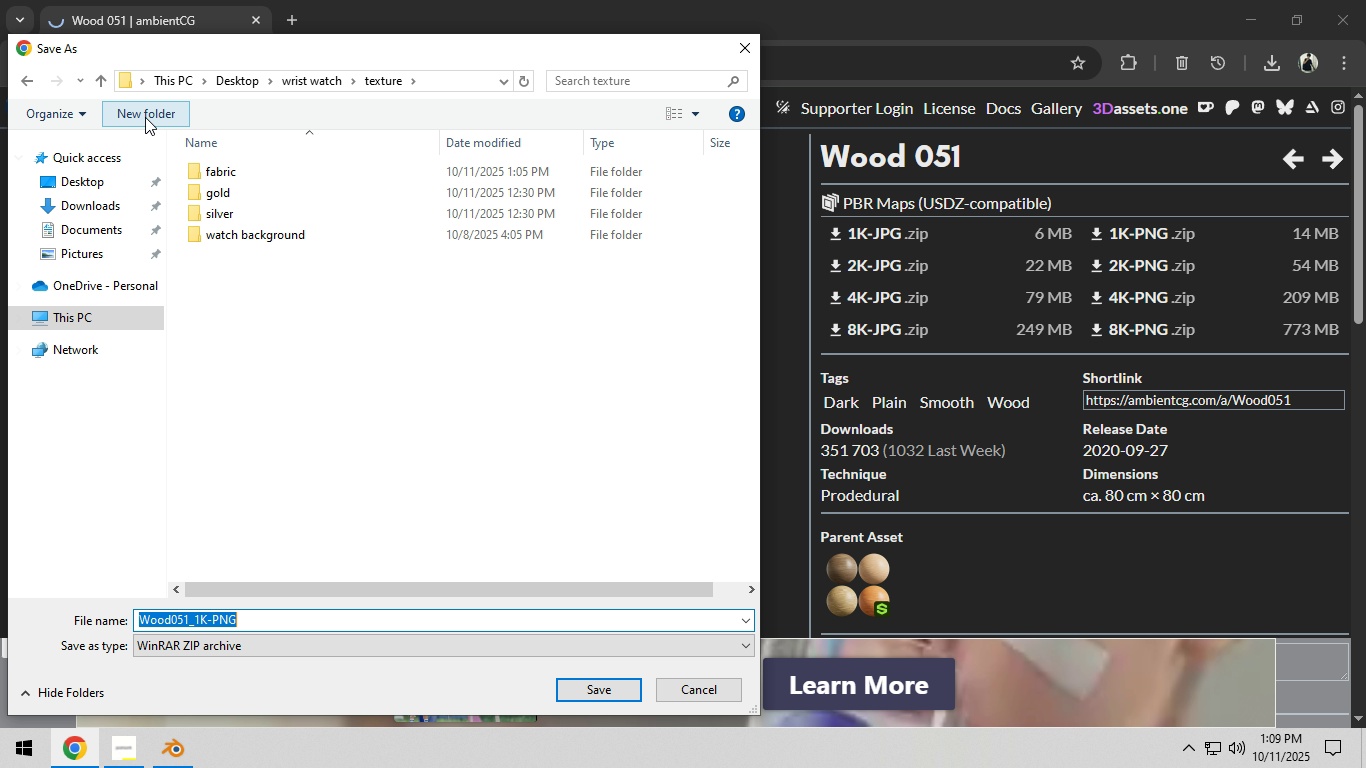 
left_click([144, 113])
 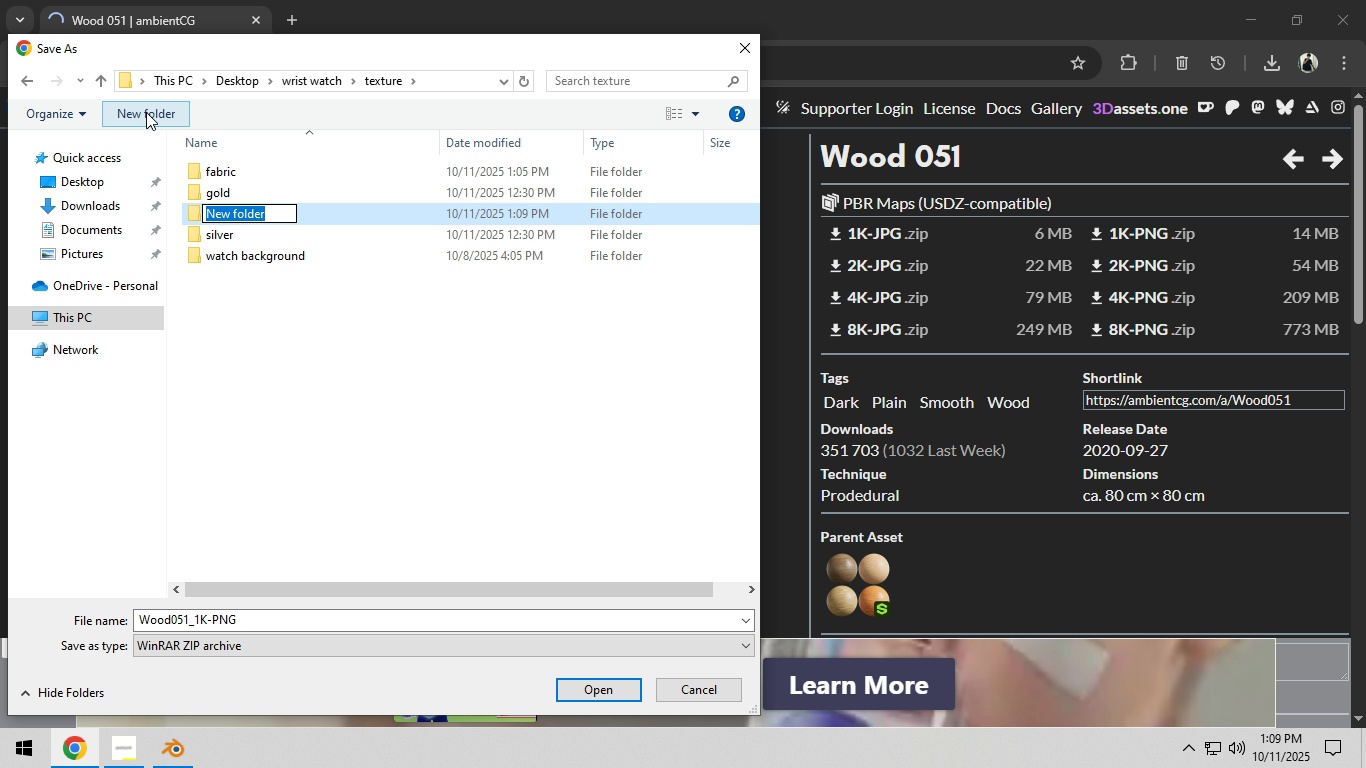 
type(wood)
 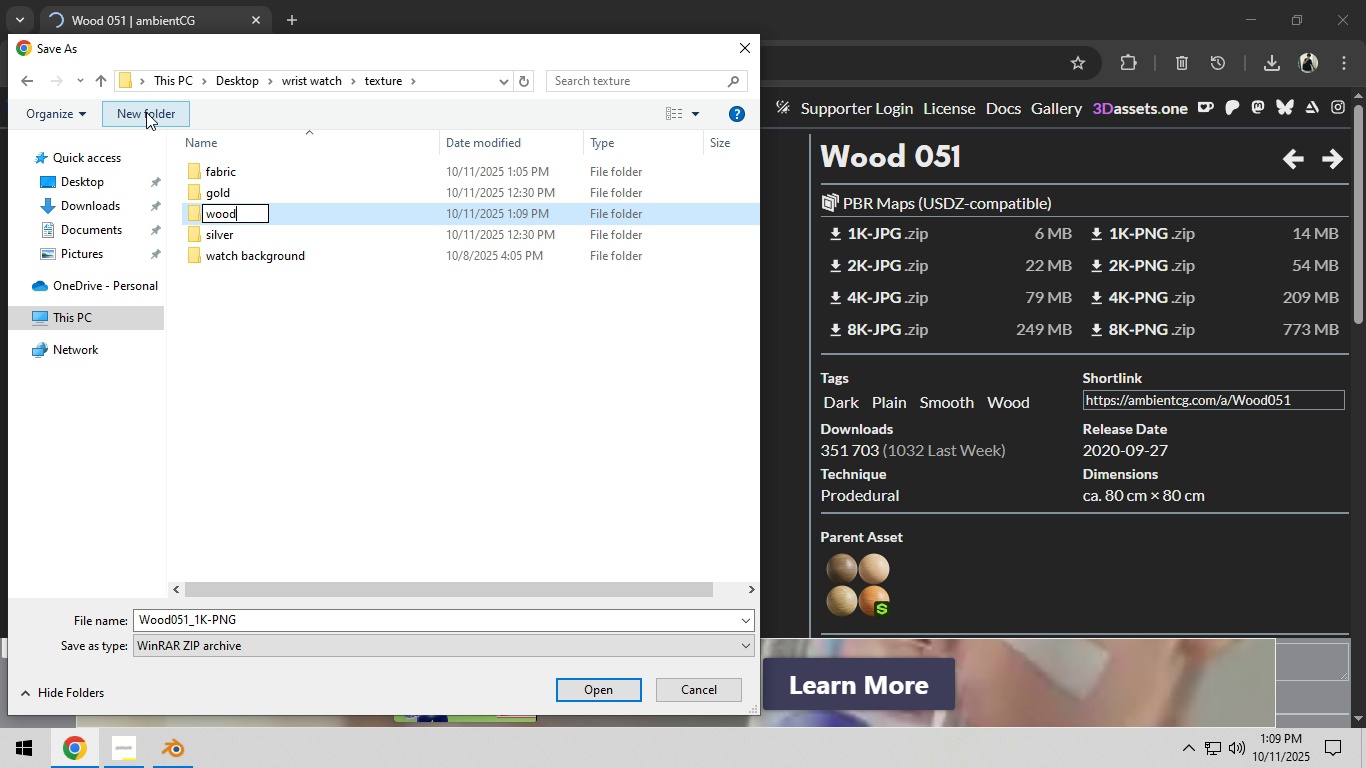 
key(Enter)
 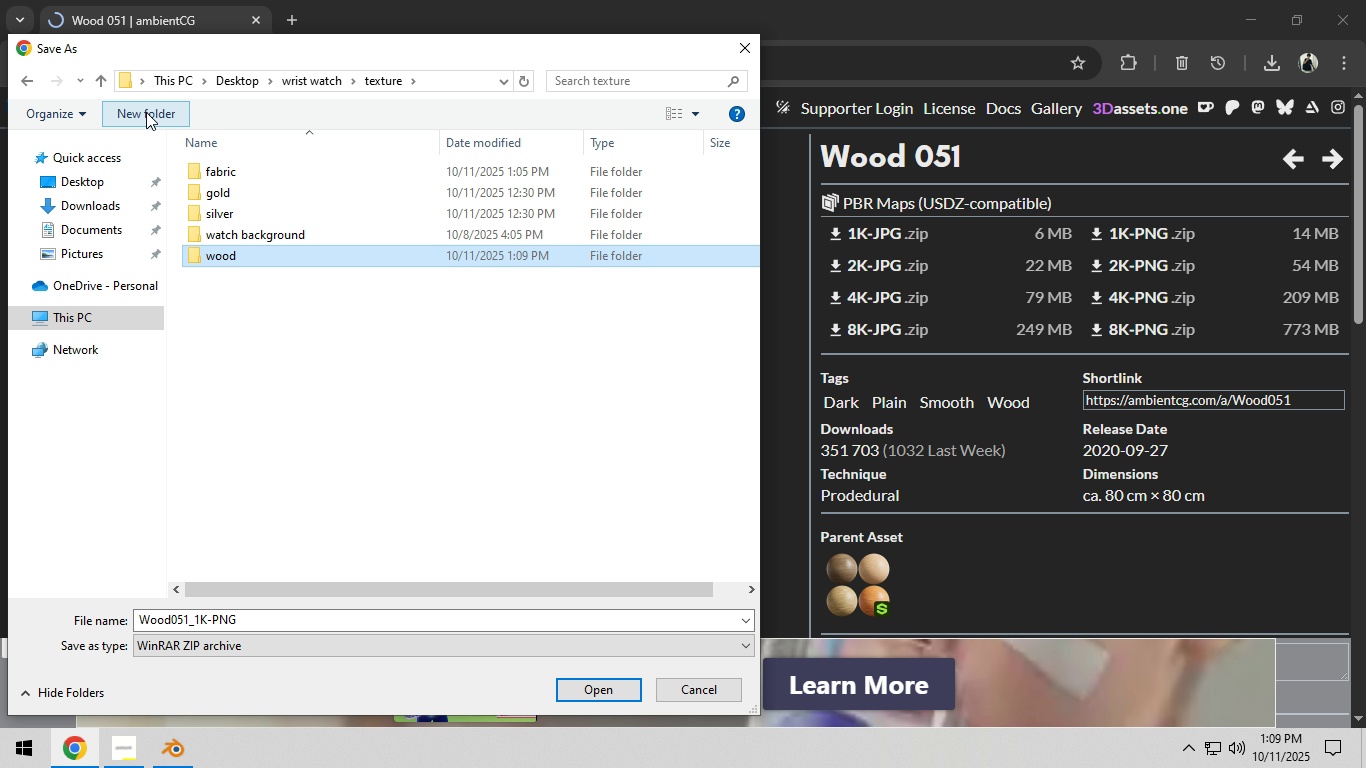 
key(Enter)
 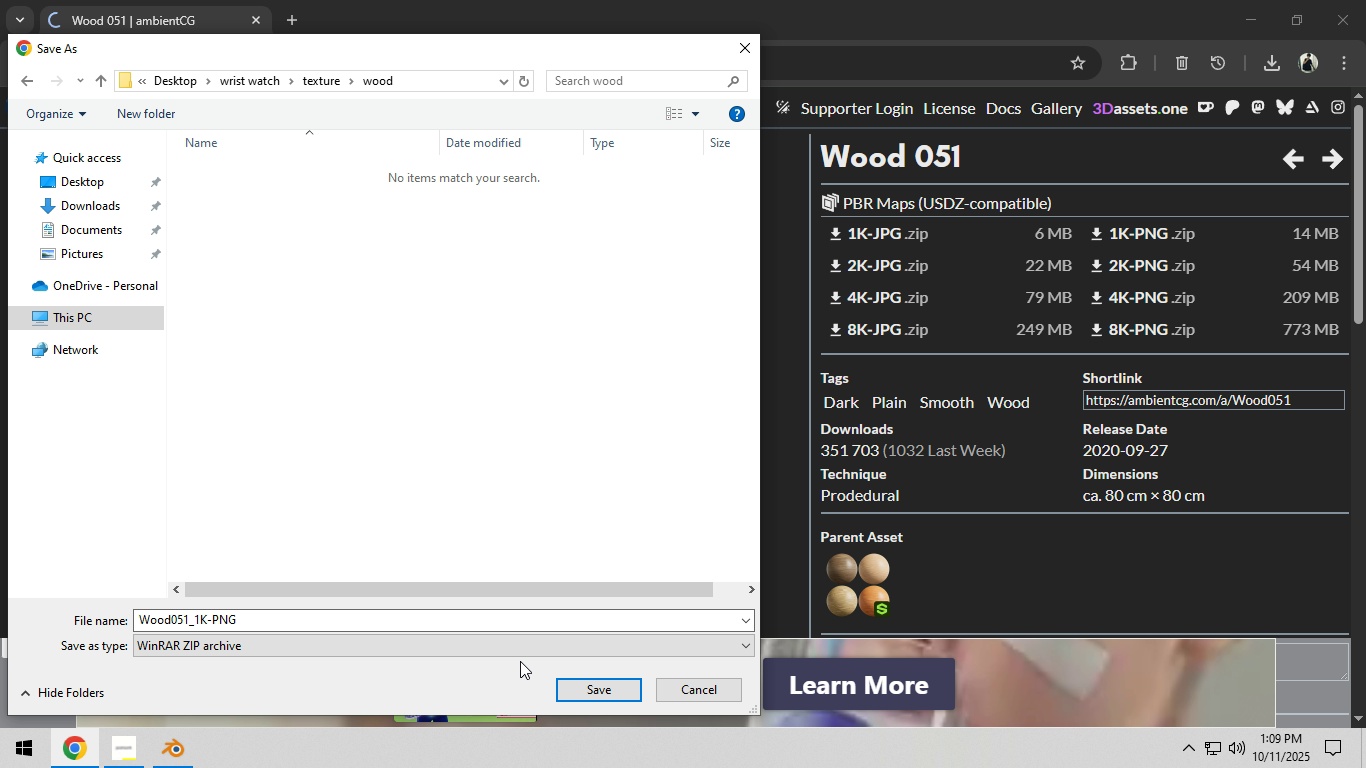 
left_click([576, 686])
 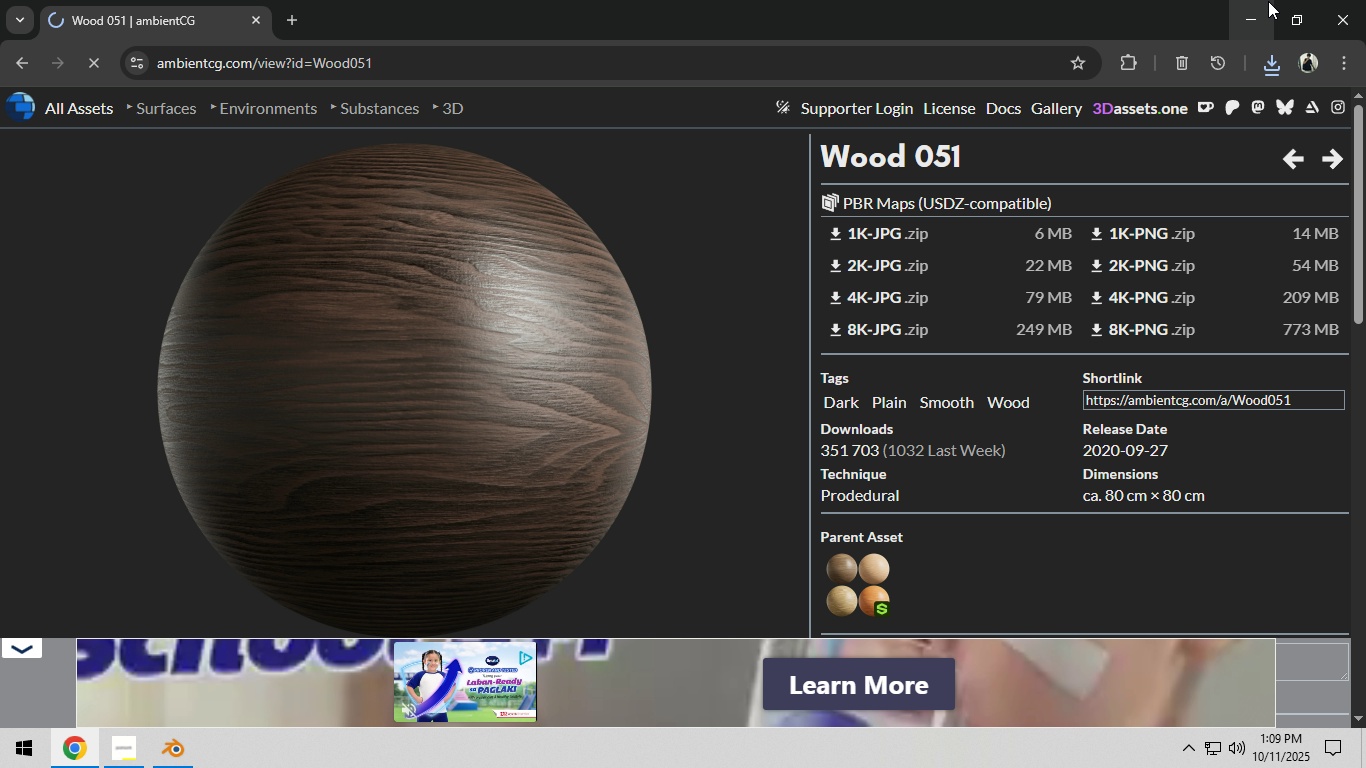 
left_click([1250, 11])
 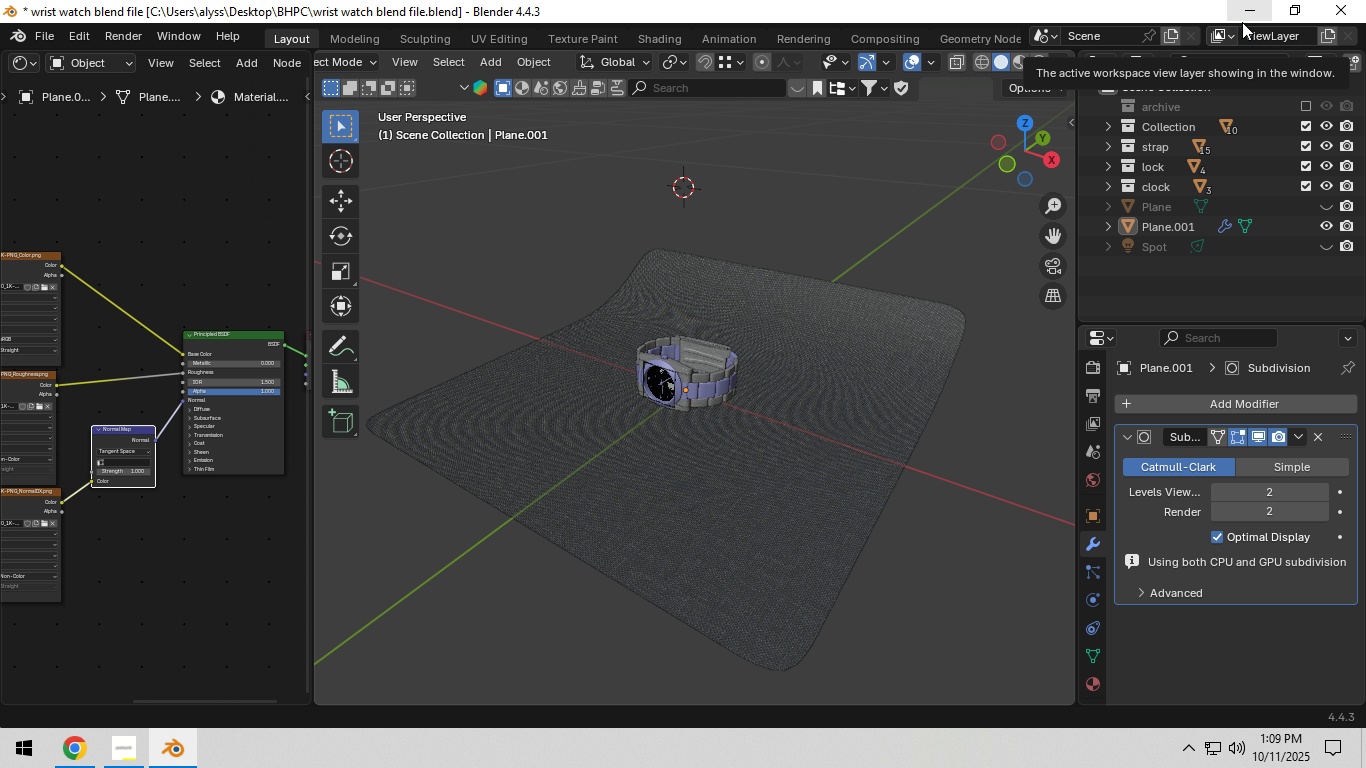 
key(Control+S)
 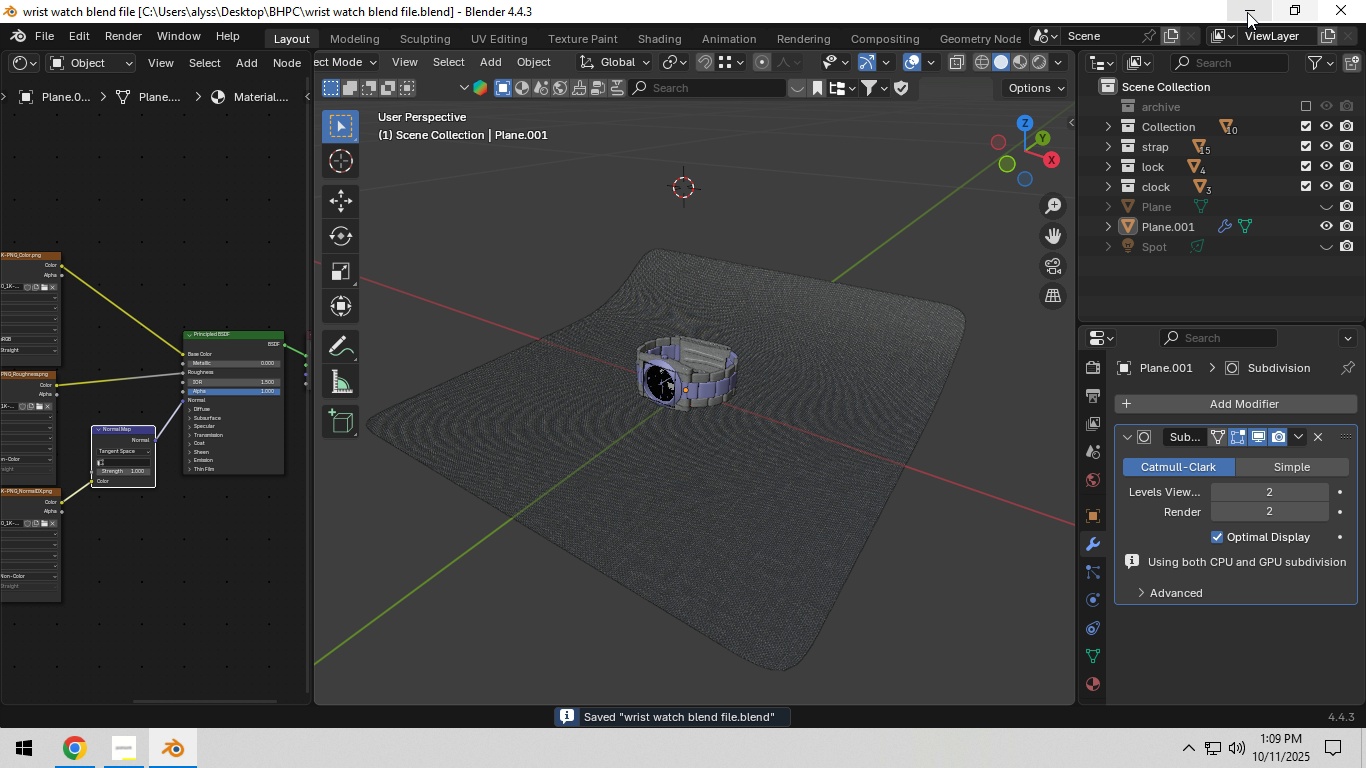 
left_click([1247, 12])
 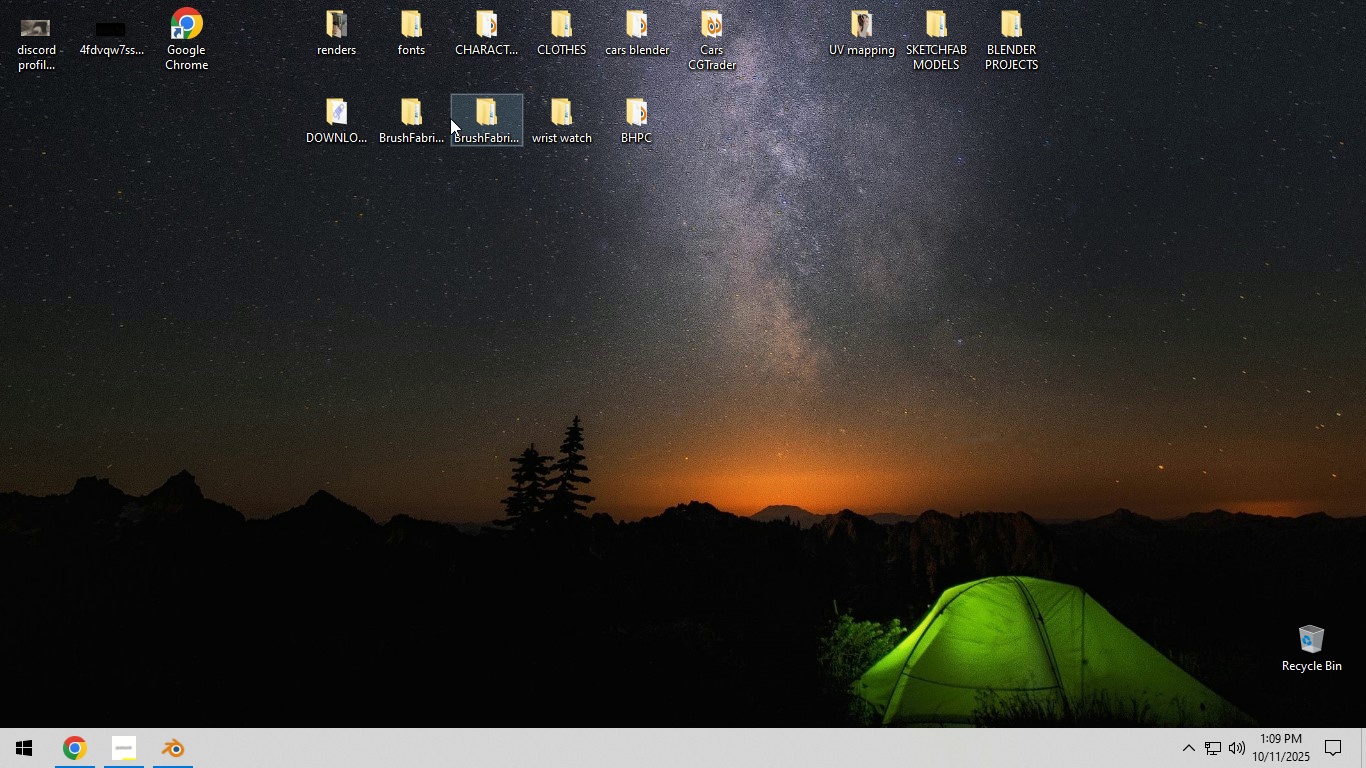 
double_click([545, 122])
 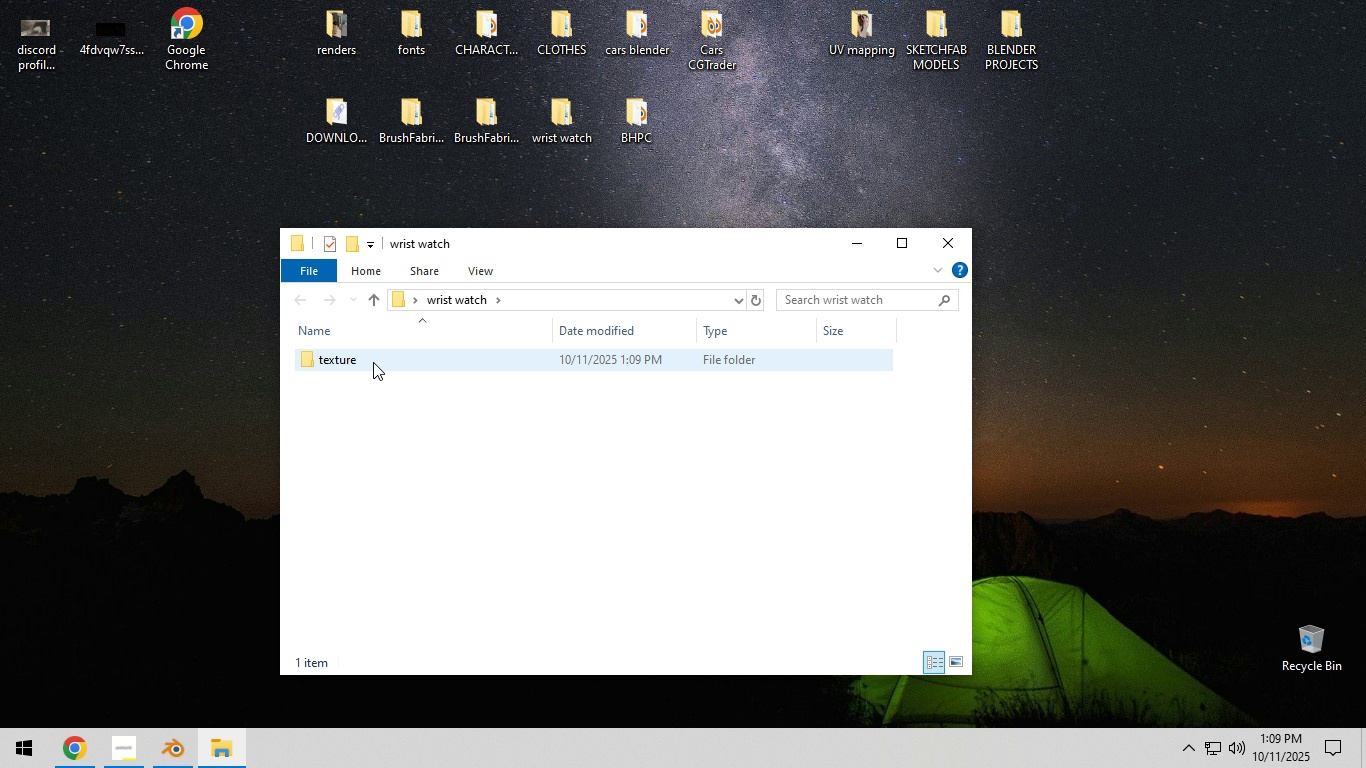 
double_click([373, 362])
 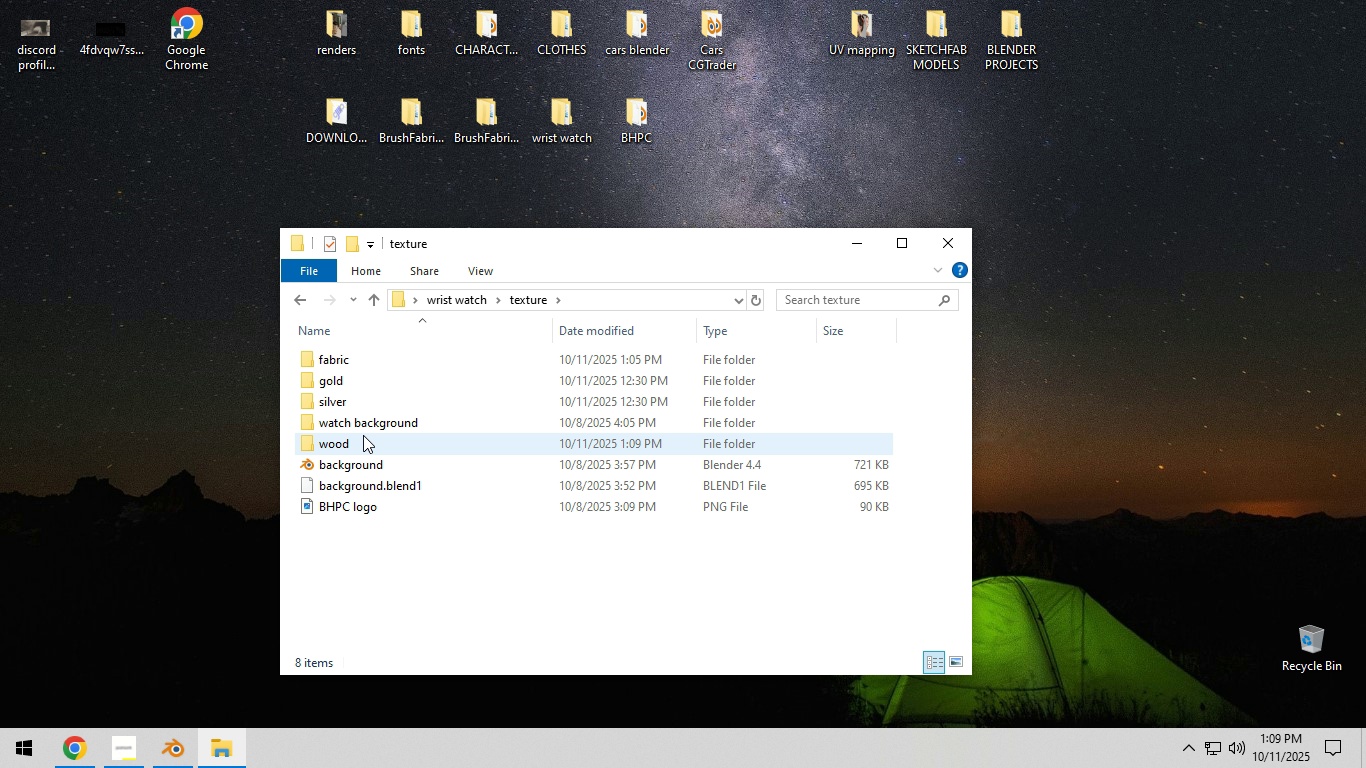 
double_click([359, 442])
 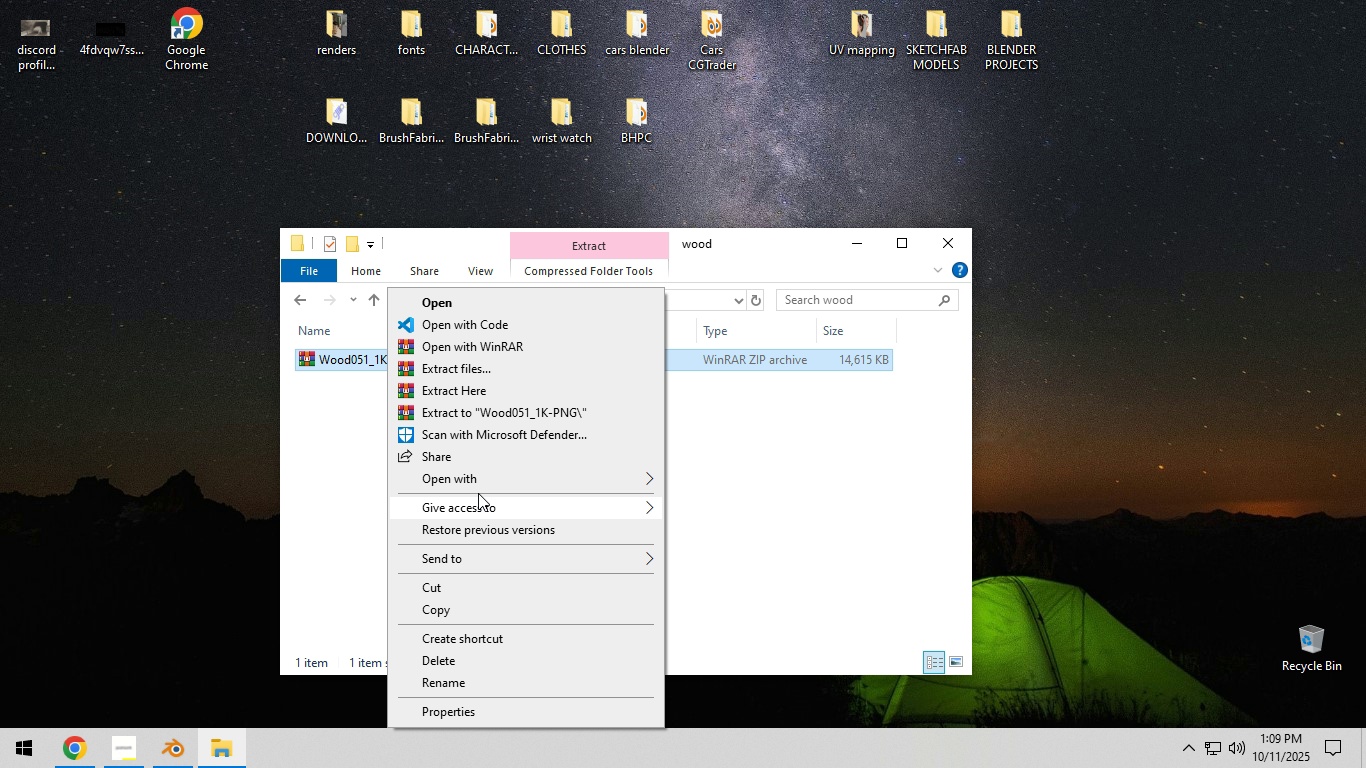 
left_click([486, 394])
 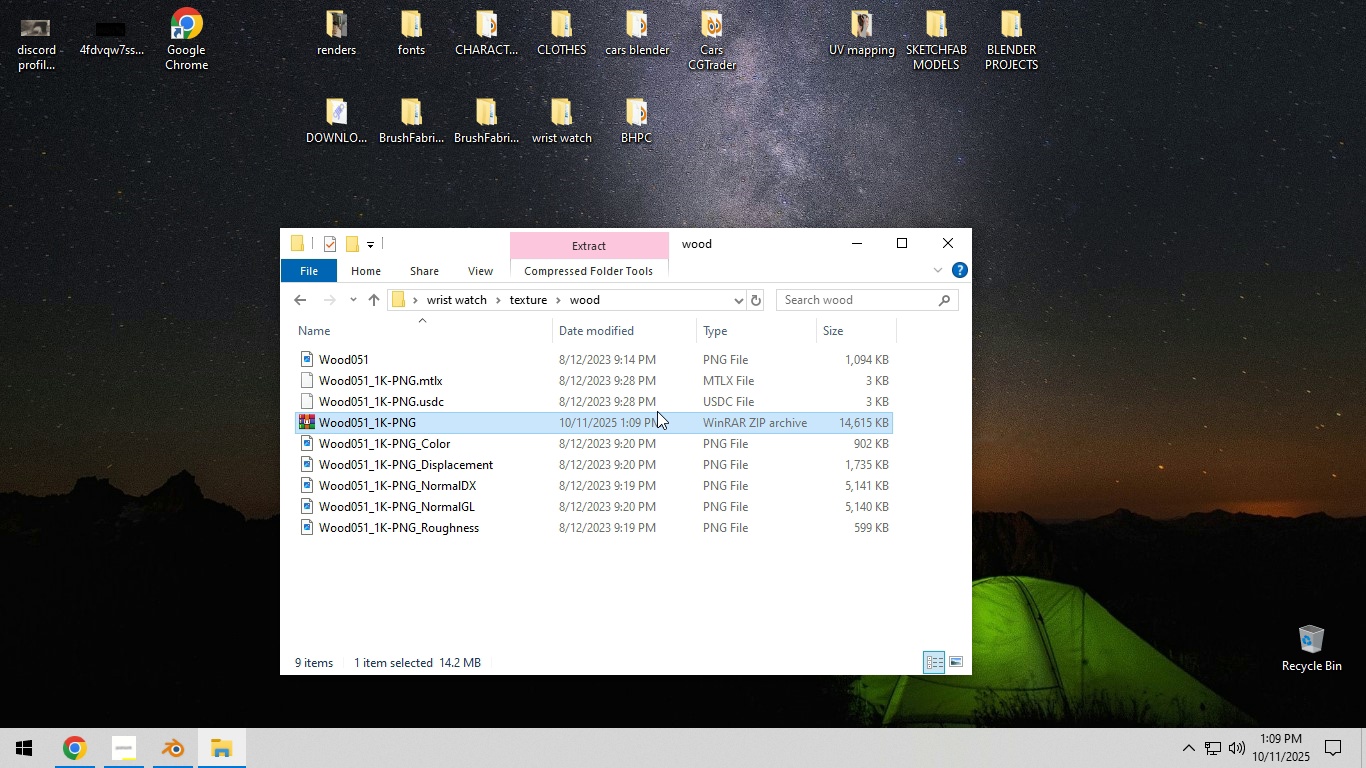 
left_click_drag(start_coordinate=[763, 246], to_coordinate=[832, 150])
 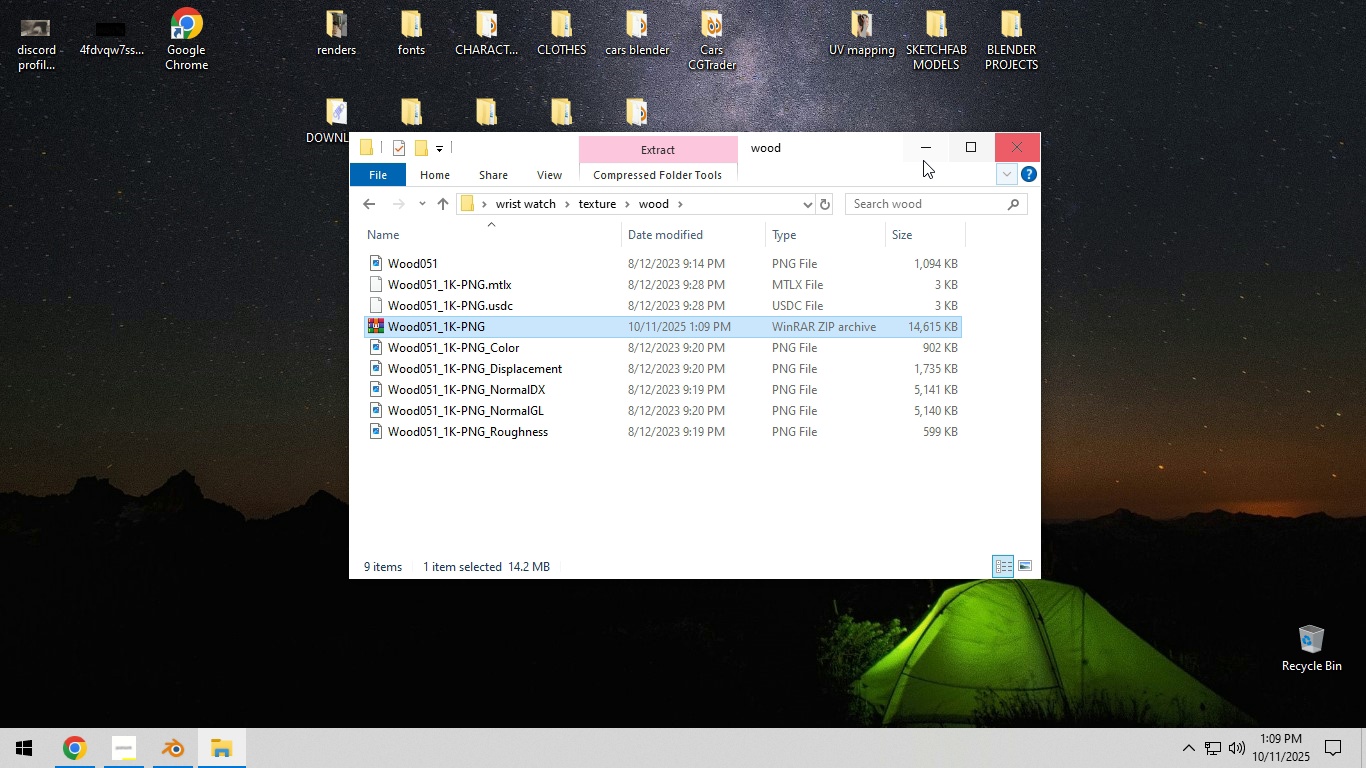 
left_click([918, 158])
 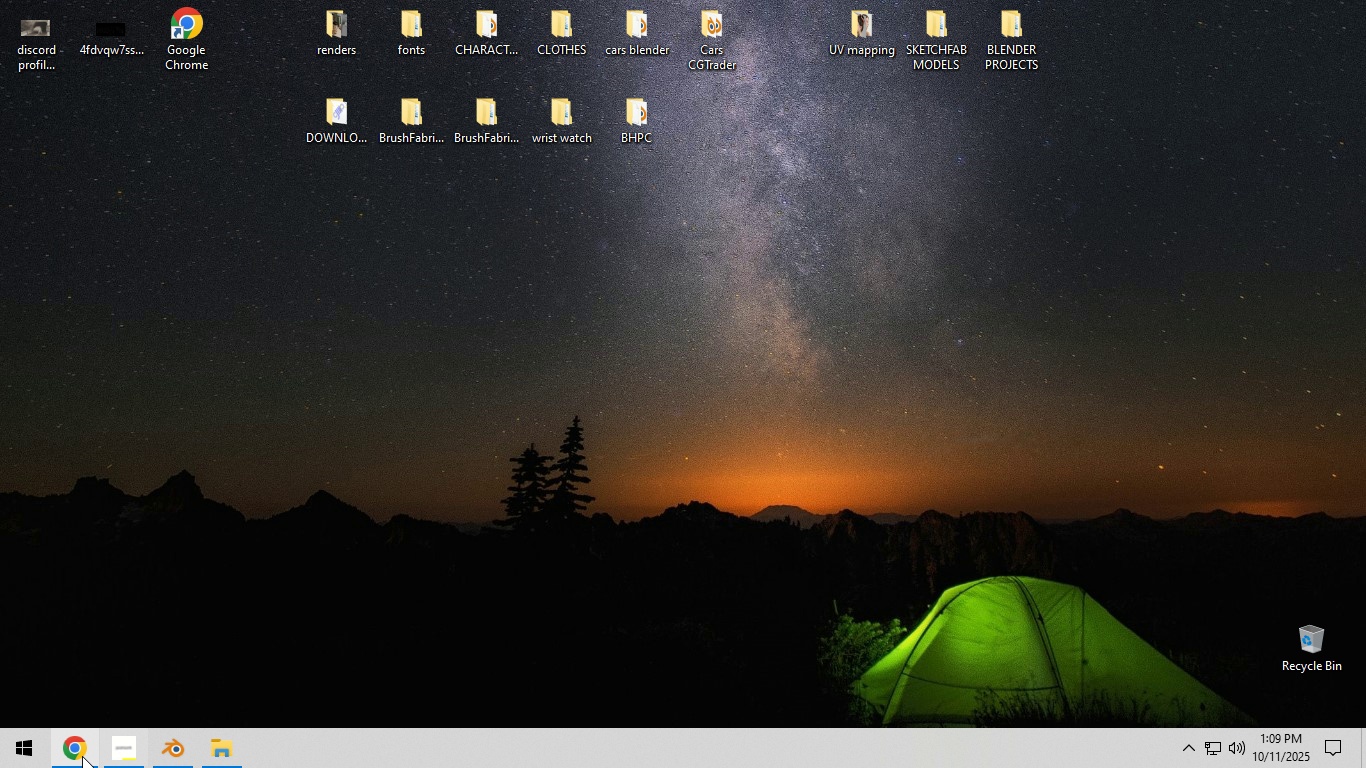 
left_click([80, 756])
 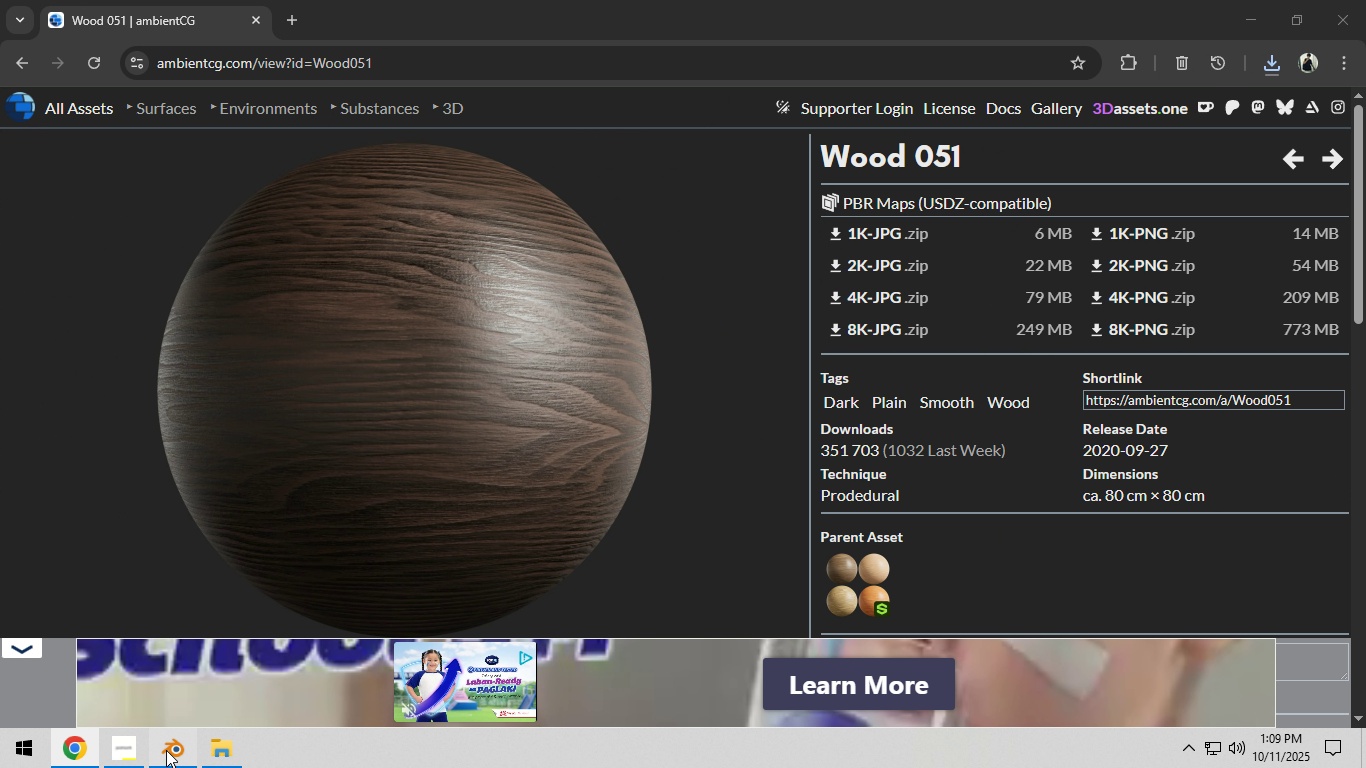 
left_click([166, 750])
 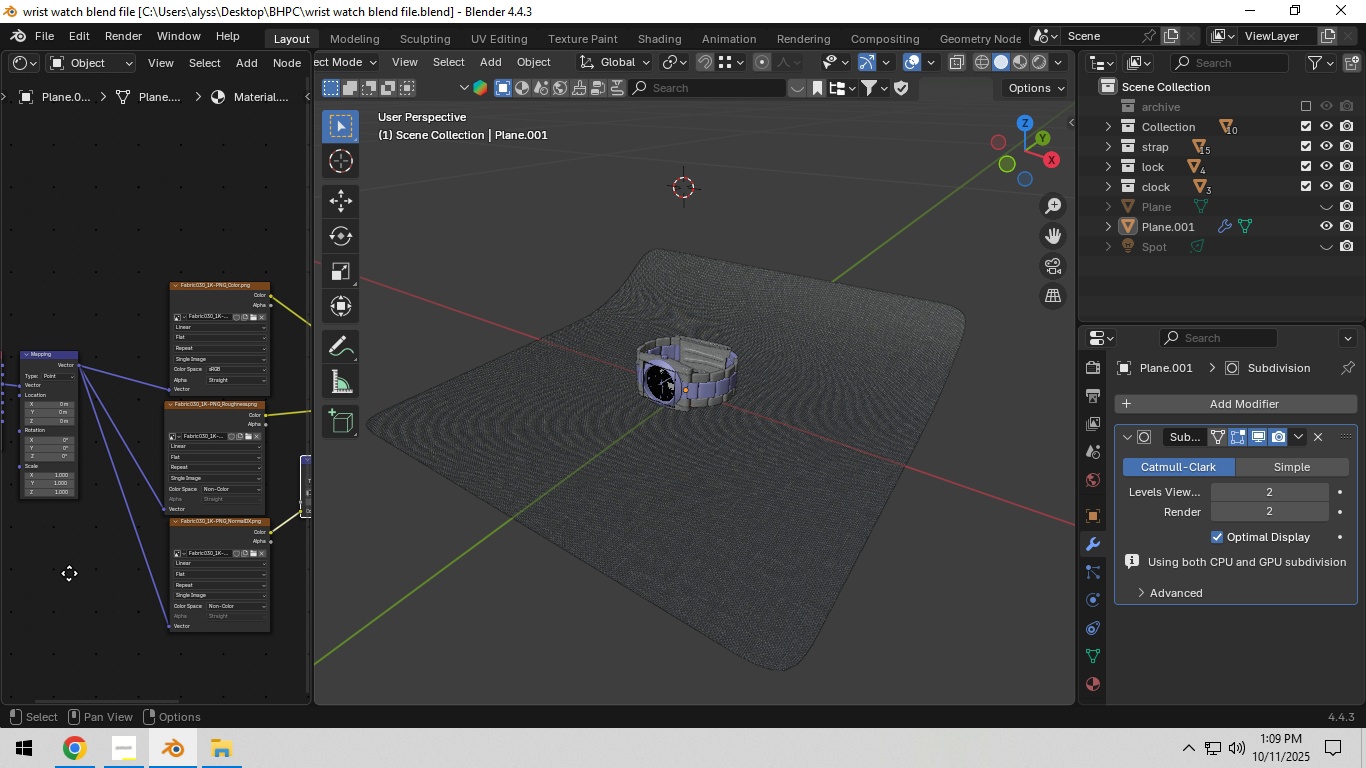 
scroll: coordinate [193, 406], scroll_direction: up, amount: 5.0
 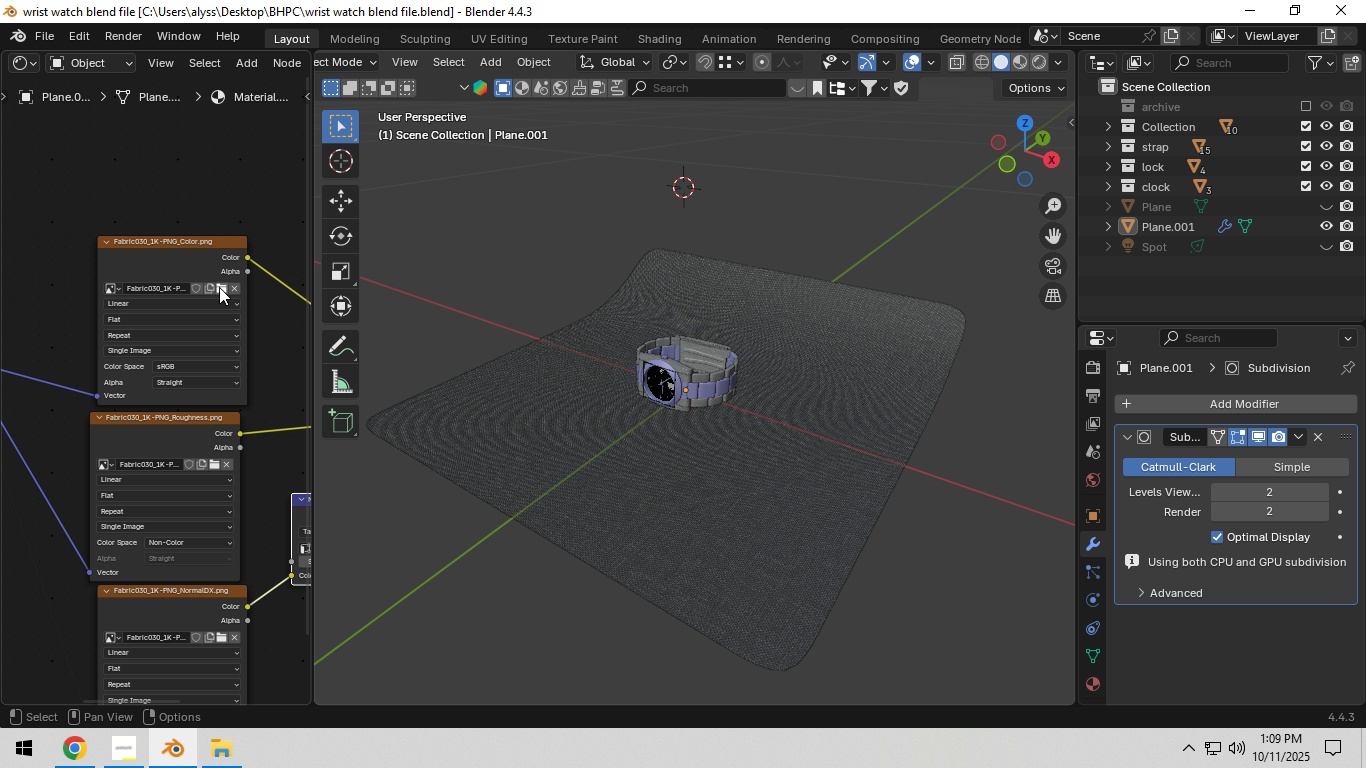 
wait(5.61)
 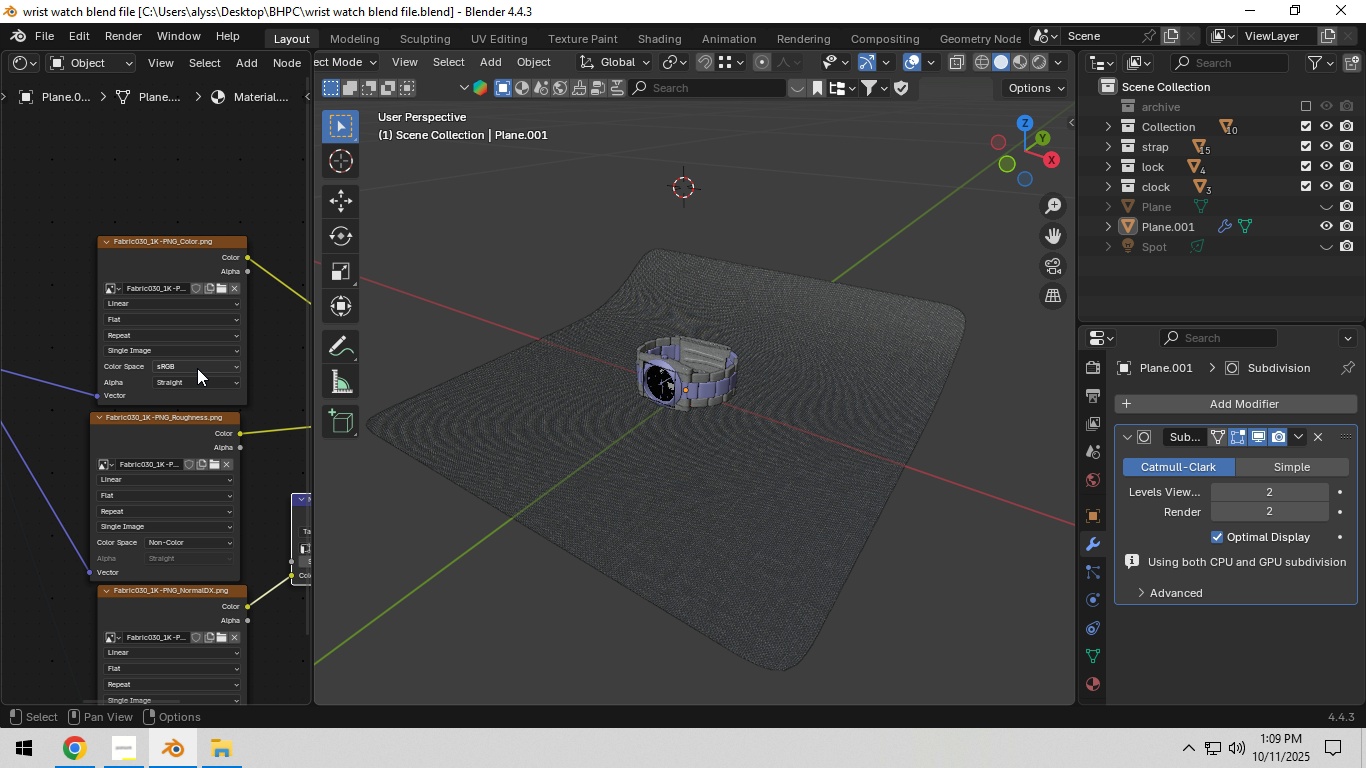 
left_click([219, 287])
 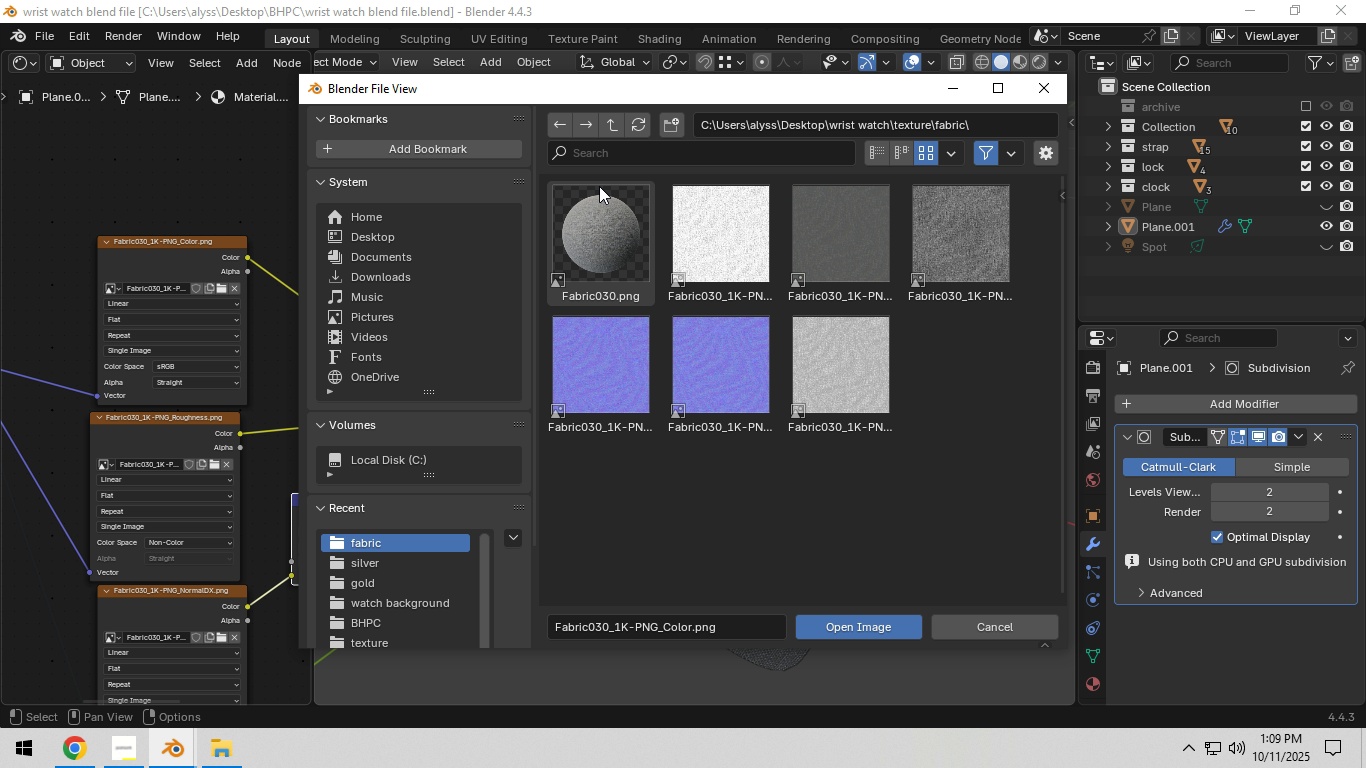 
left_click([610, 120])
 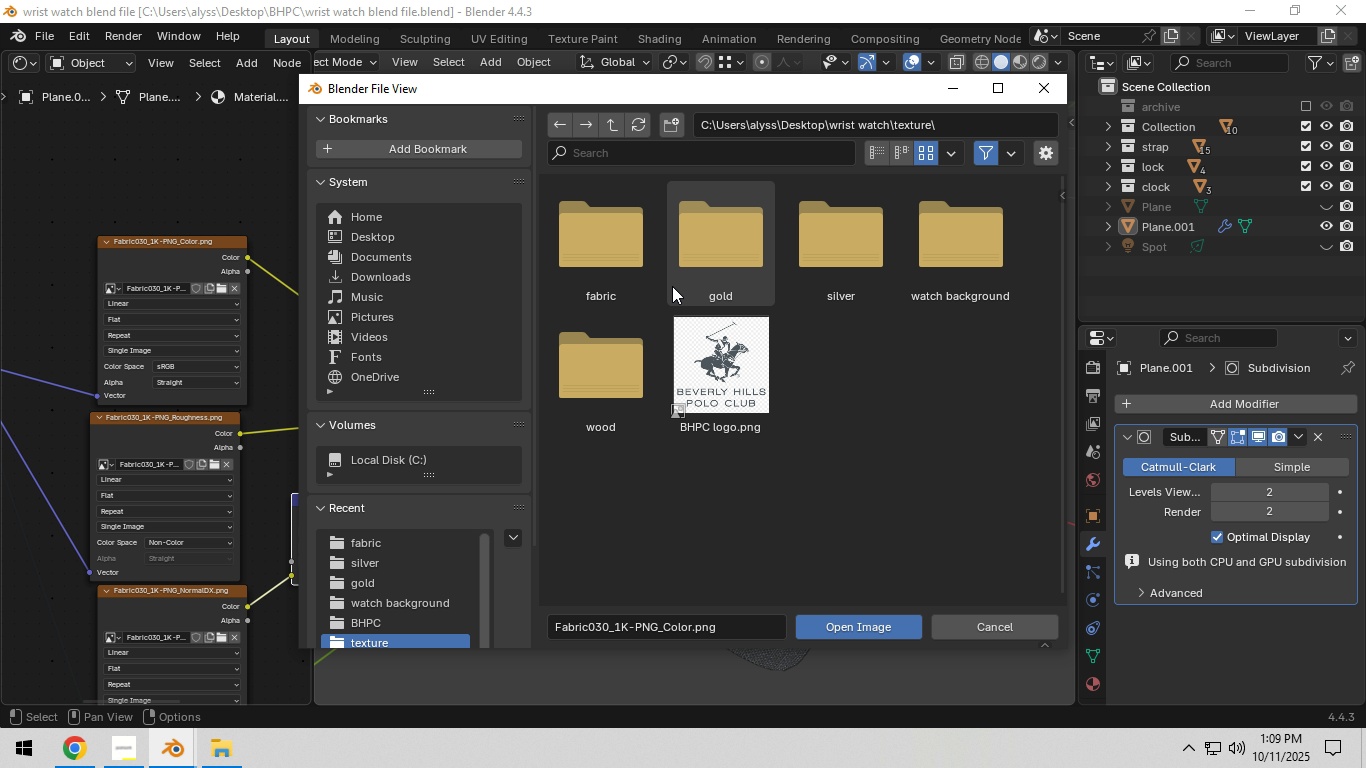 
double_click([643, 362])
 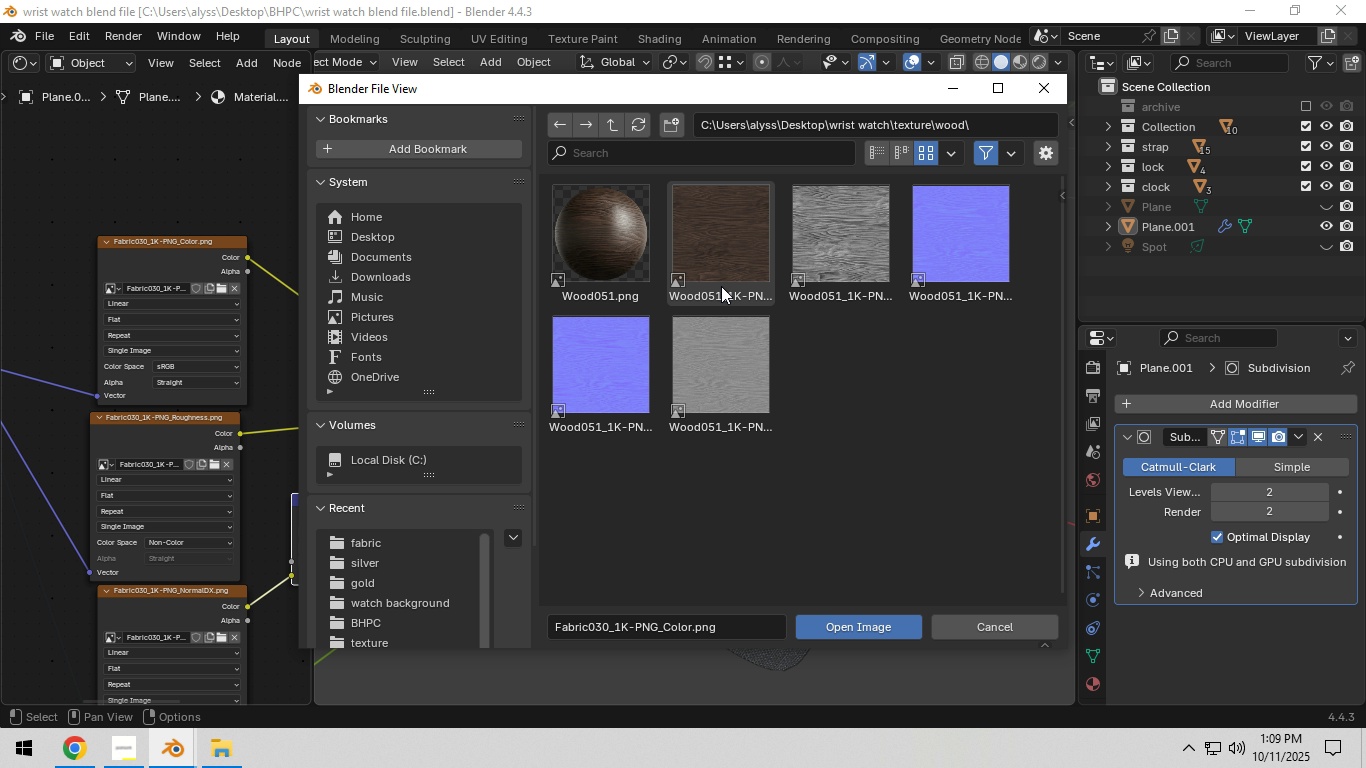 
left_click([718, 269])
 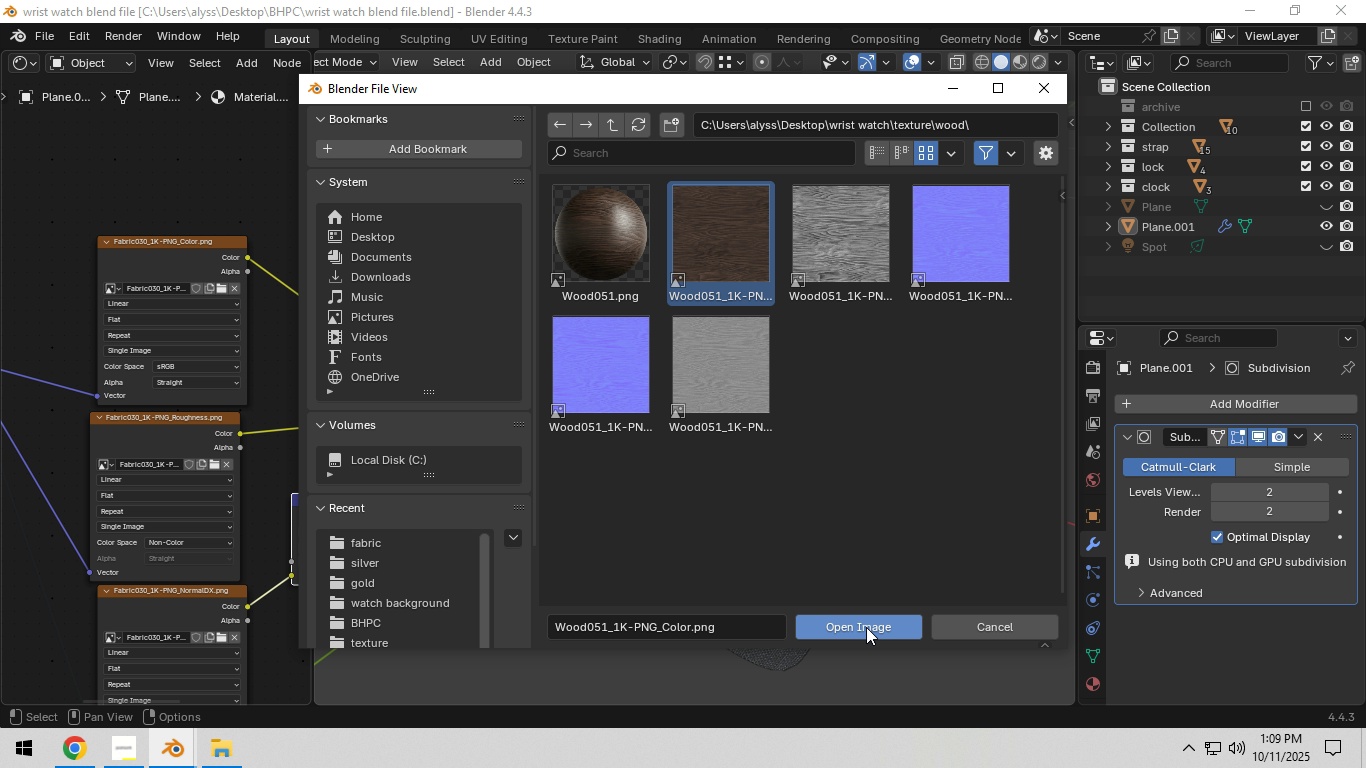 
left_click([866, 627])
 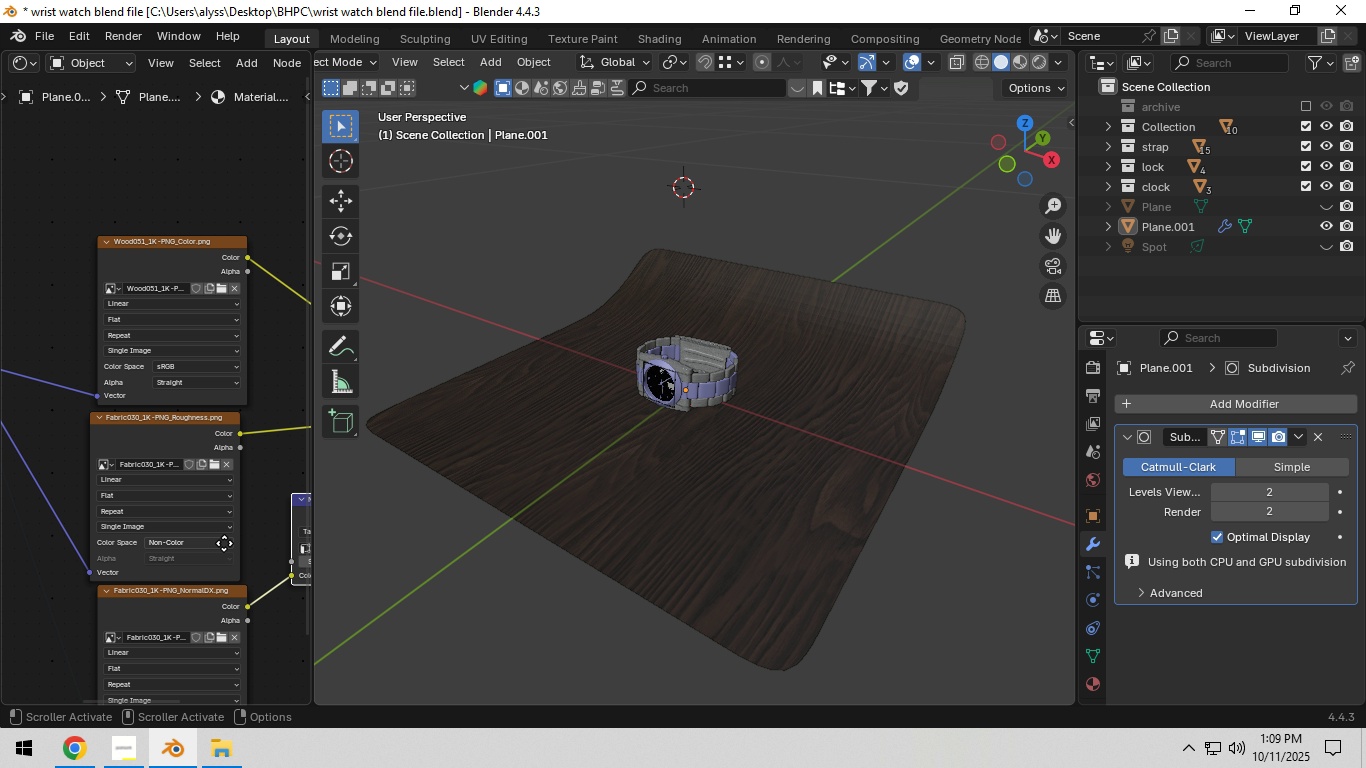 
mouse_move([163, 397])
 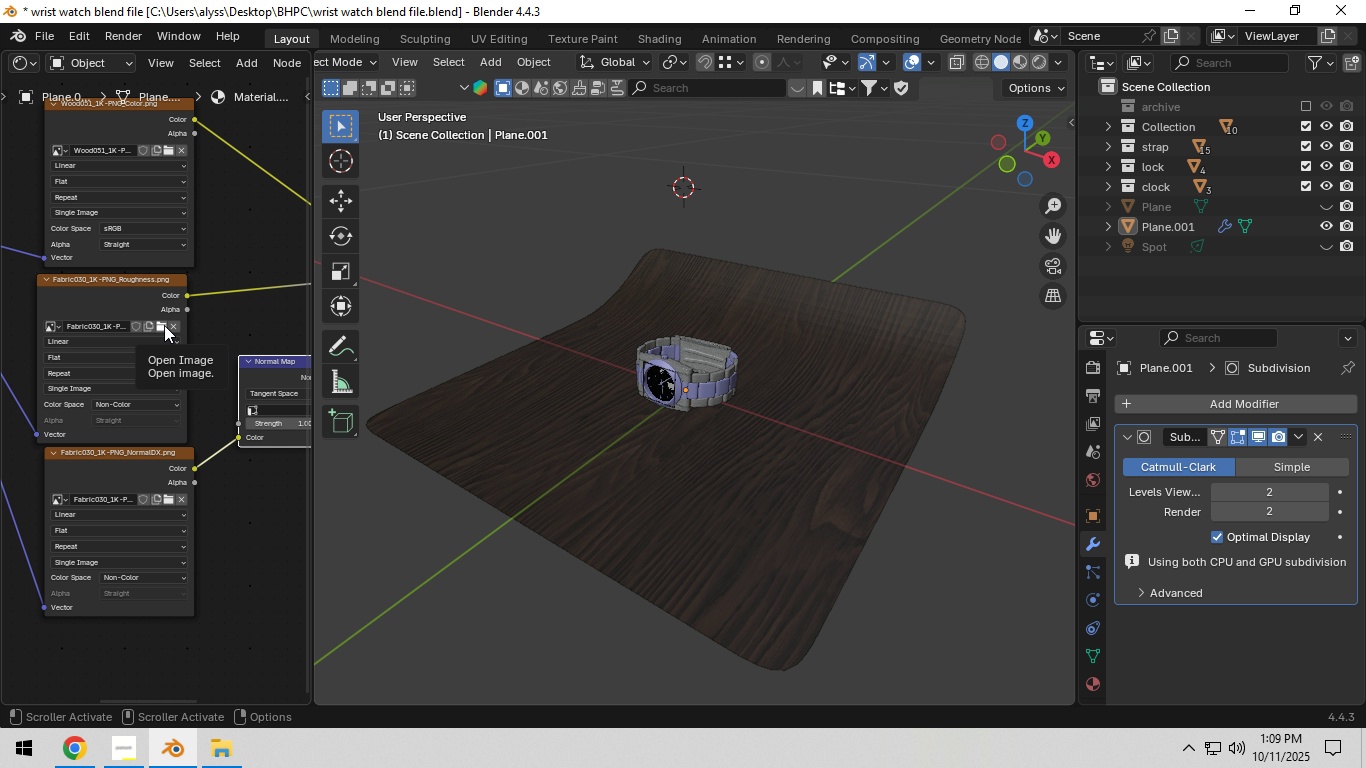 
left_click([164, 325])
 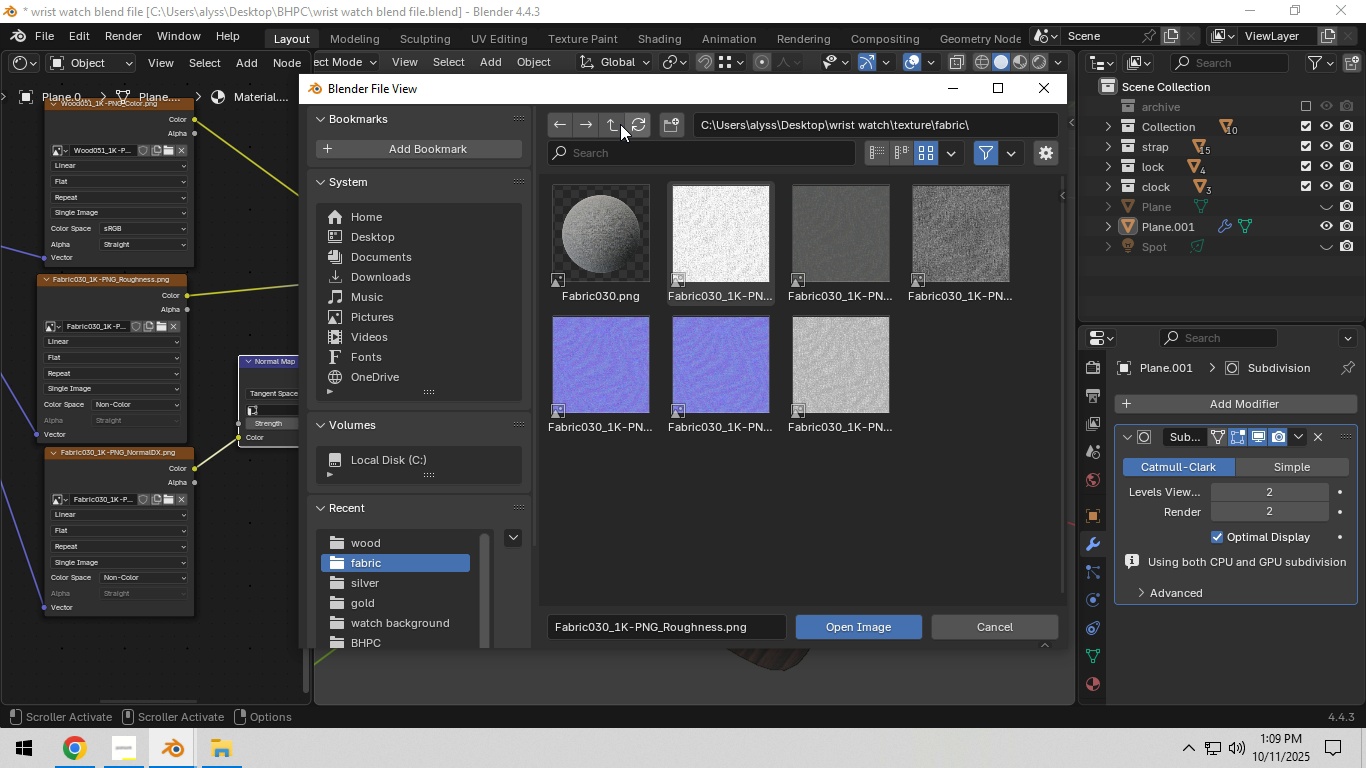 
left_click([612, 121])
 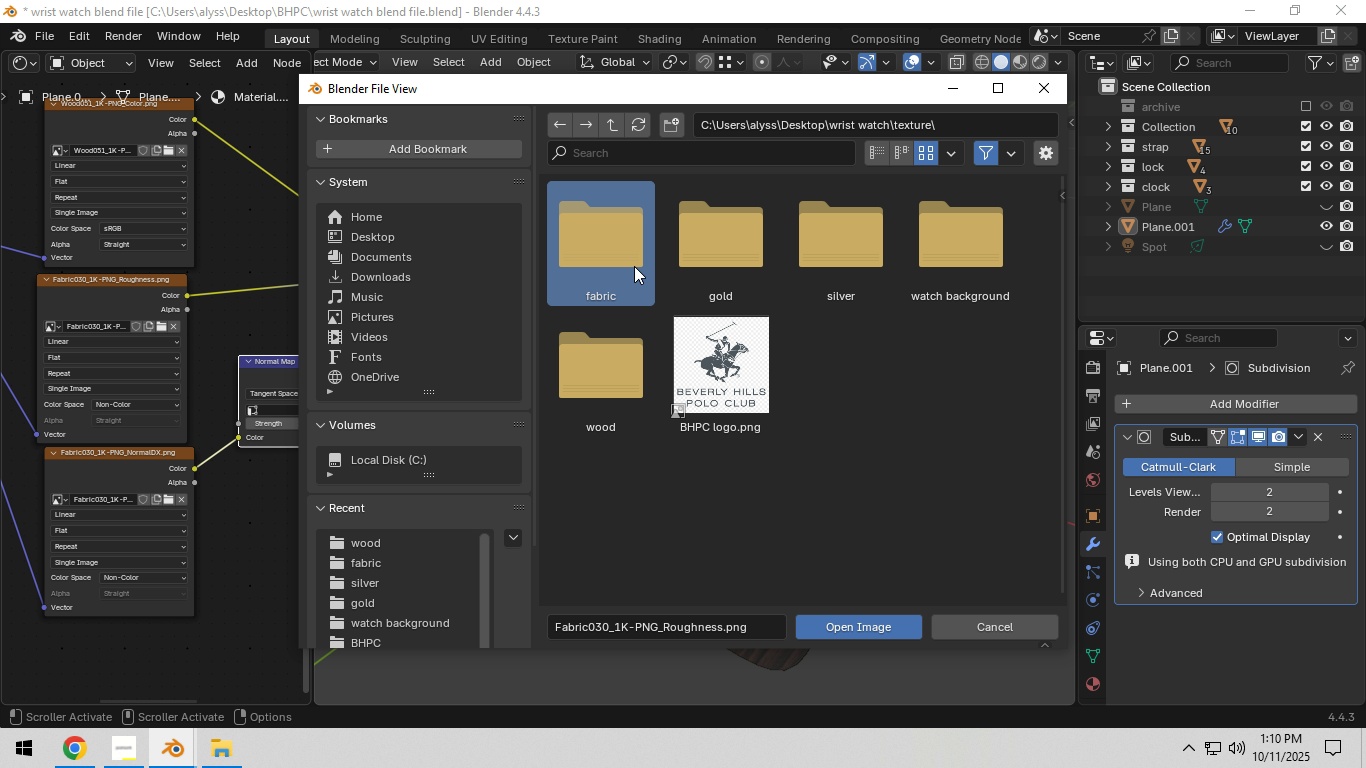 
double_click([634, 266])
 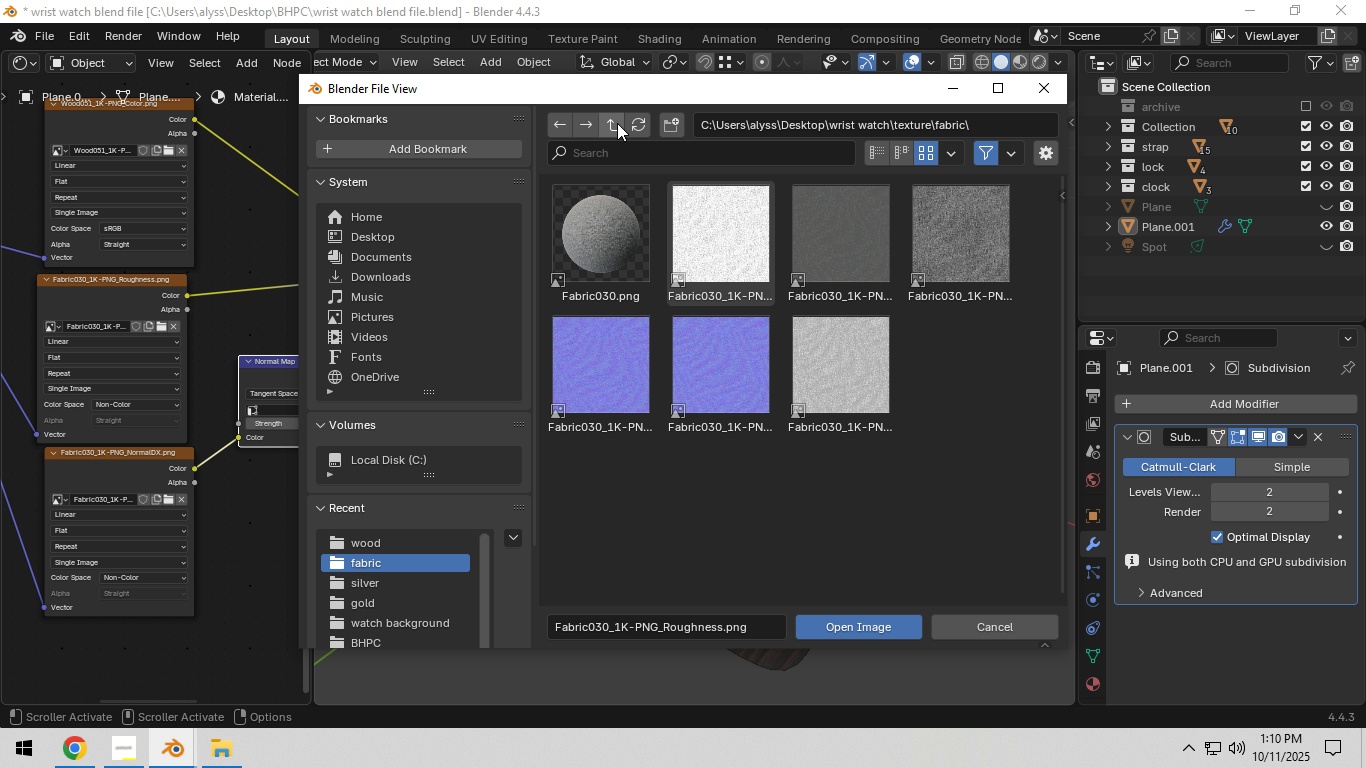 
left_click([609, 123])
 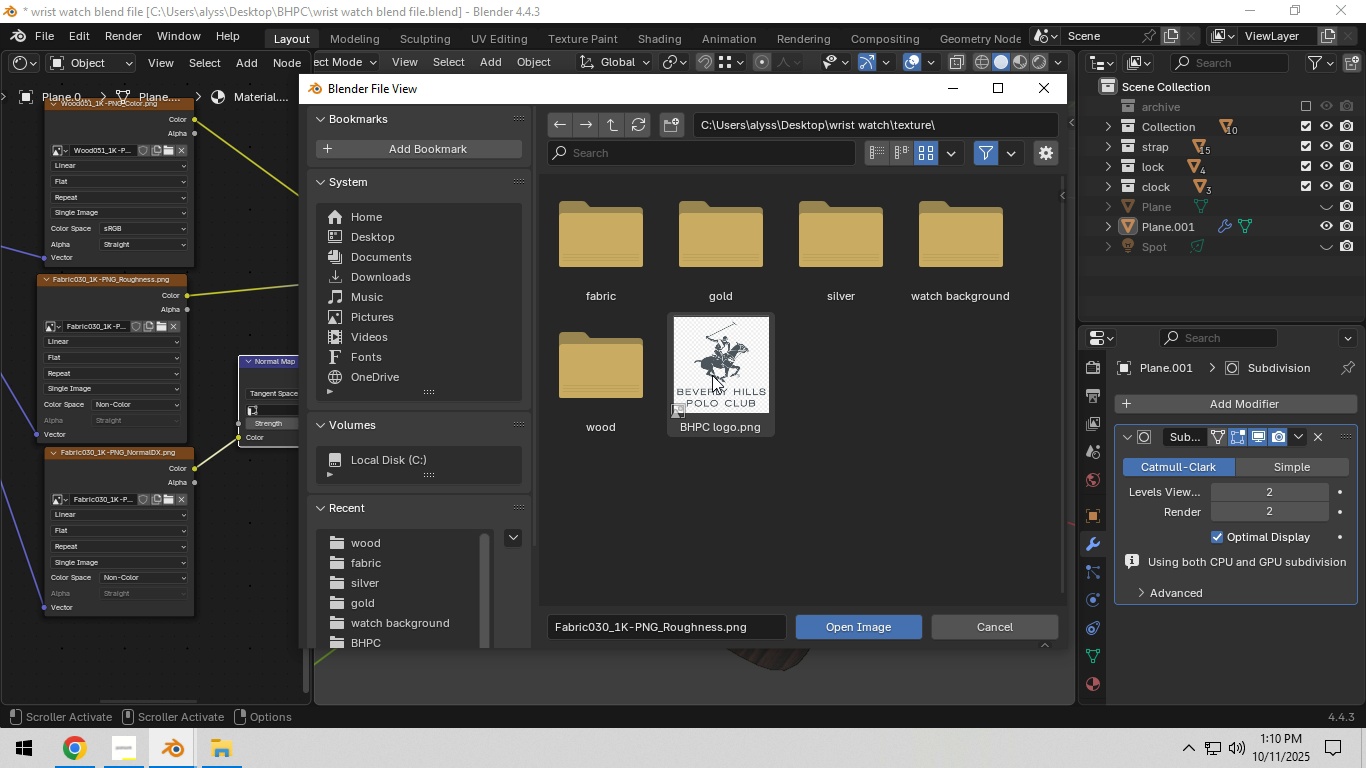 
double_click([630, 377])
 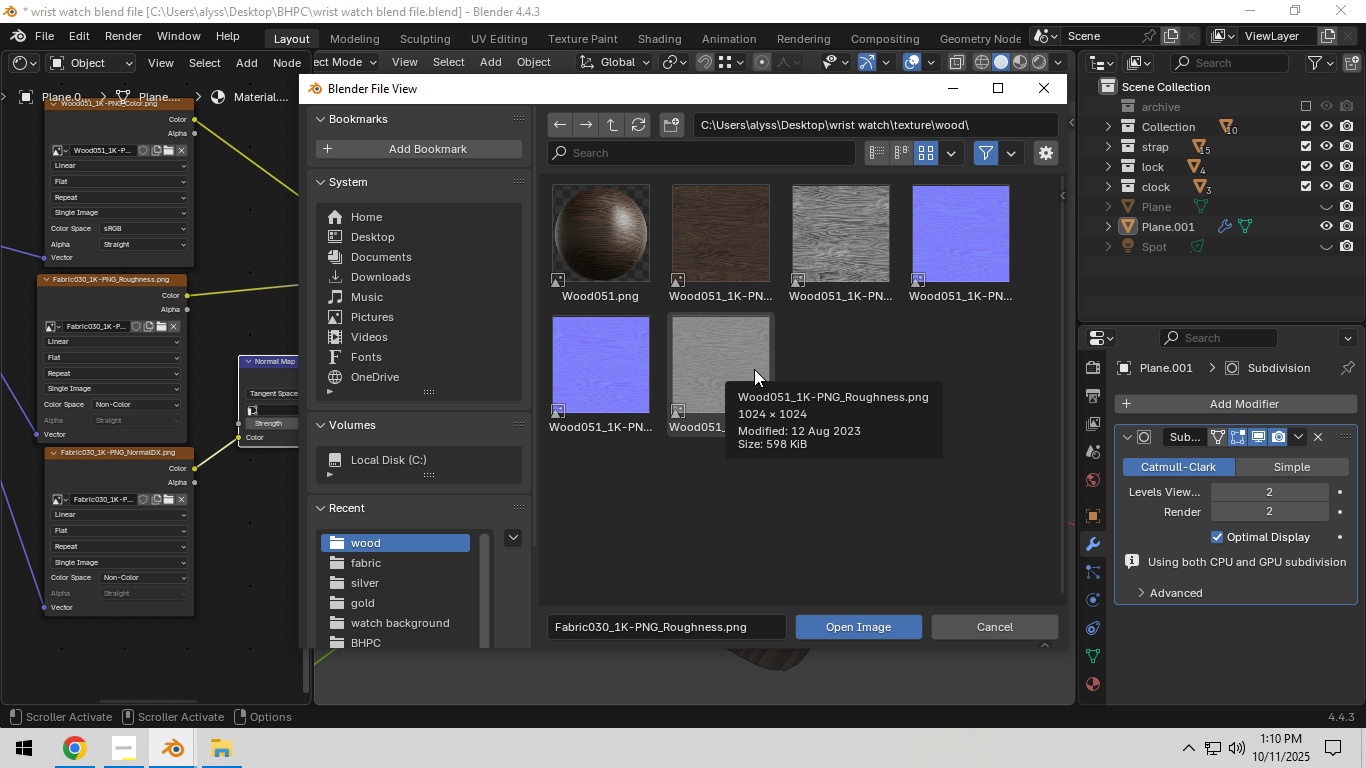 
left_click([754, 369])
 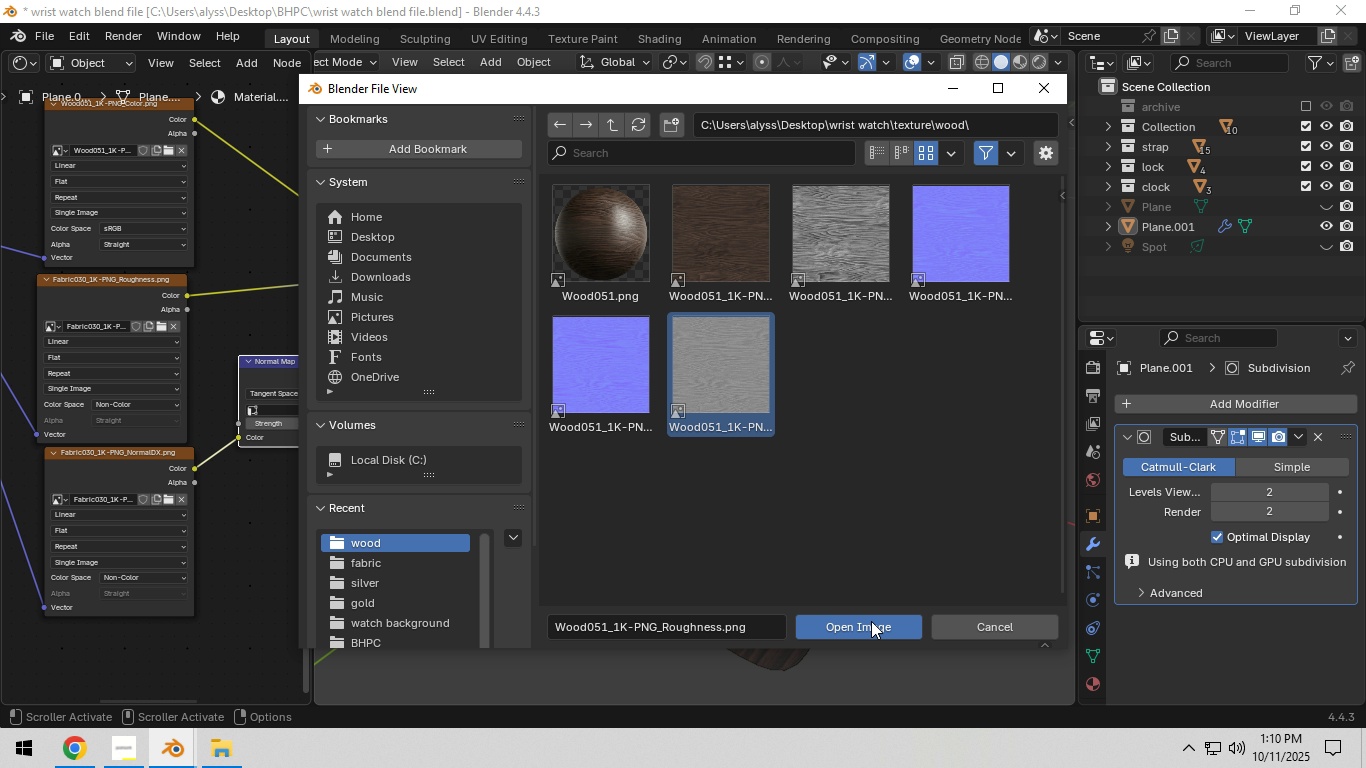 
left_click([871, 621])
 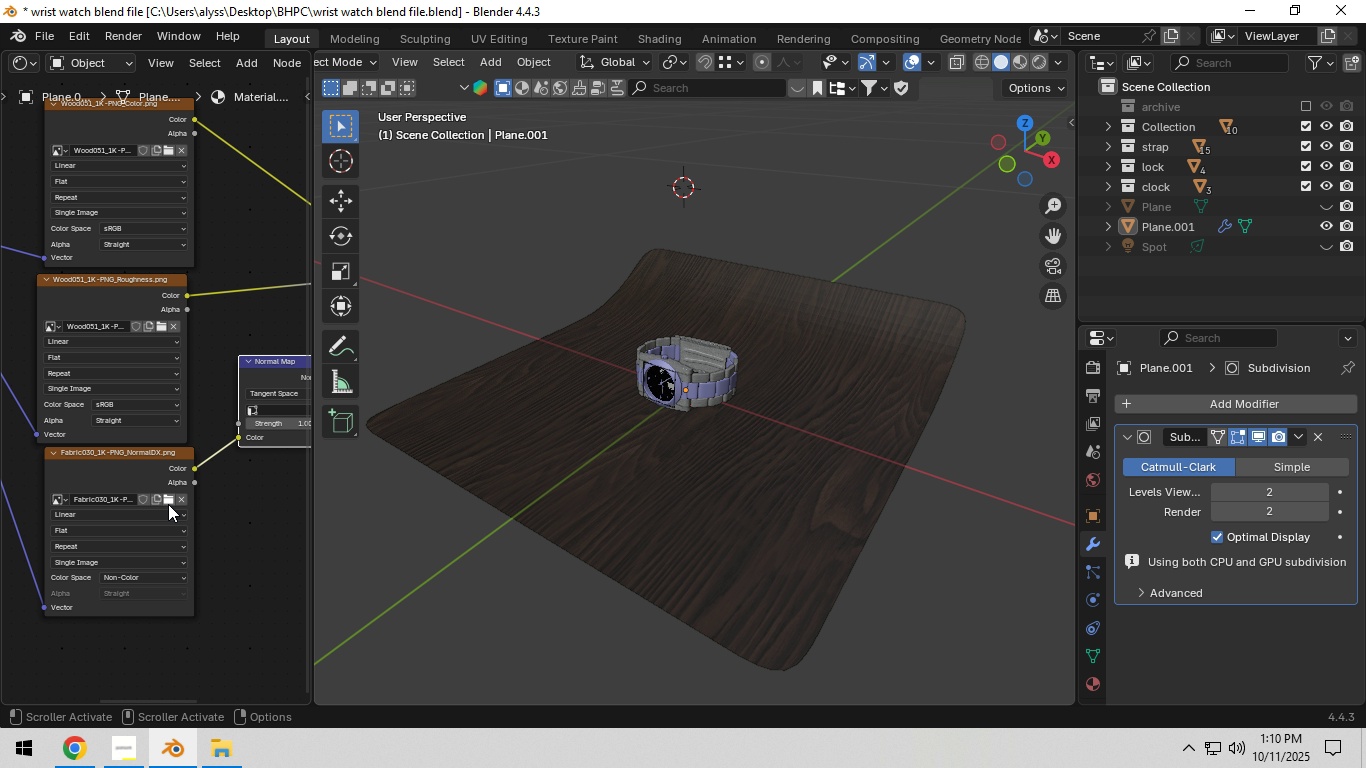 
left_click([167, 502])
 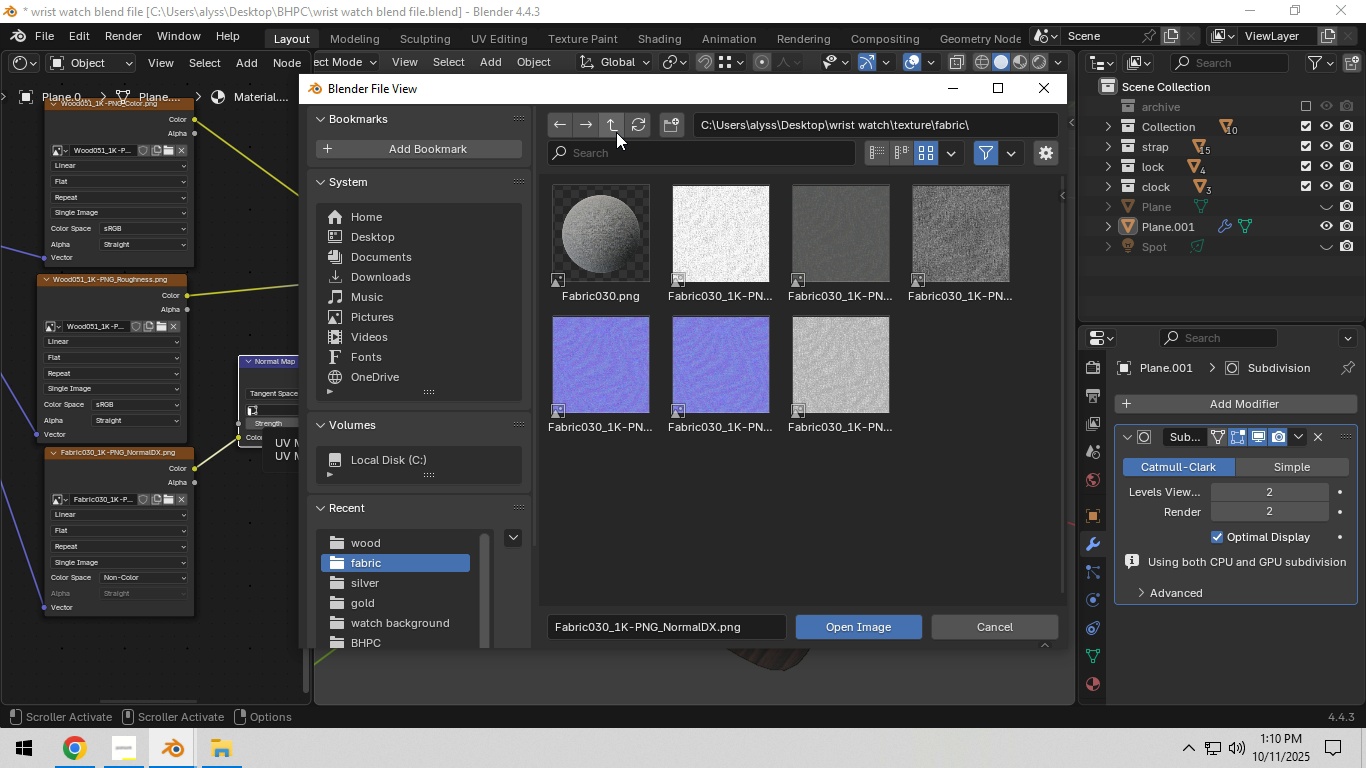 
left_click([616, 131])
 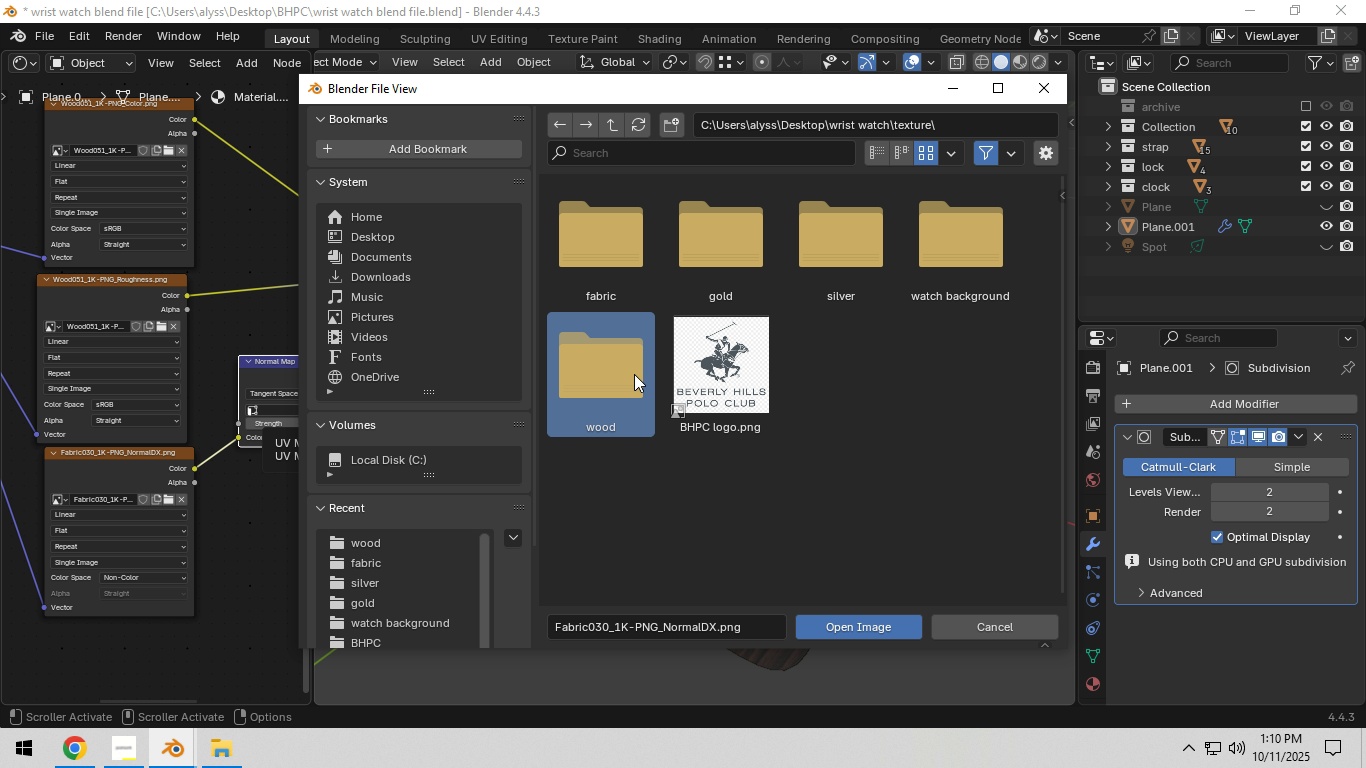 
double_click([634, 374])
 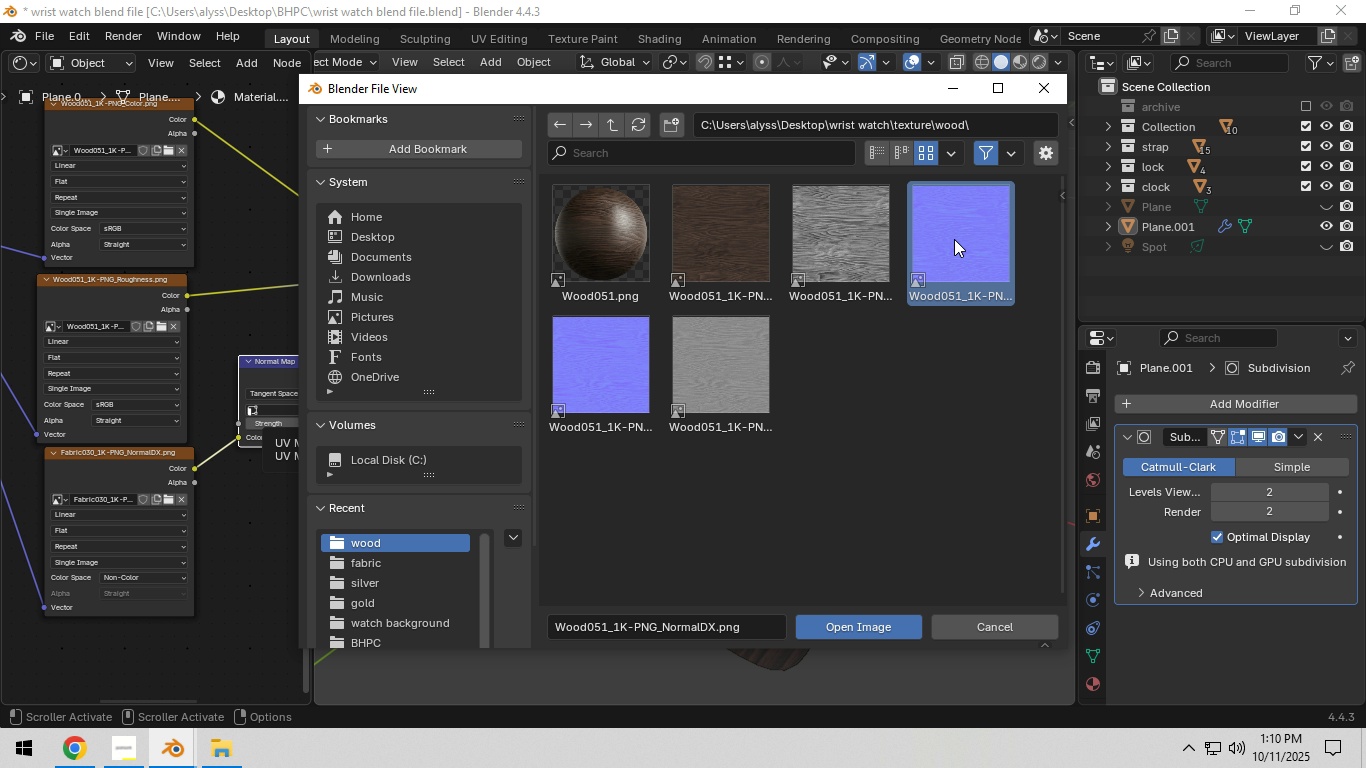 
left_click([954, 239])
 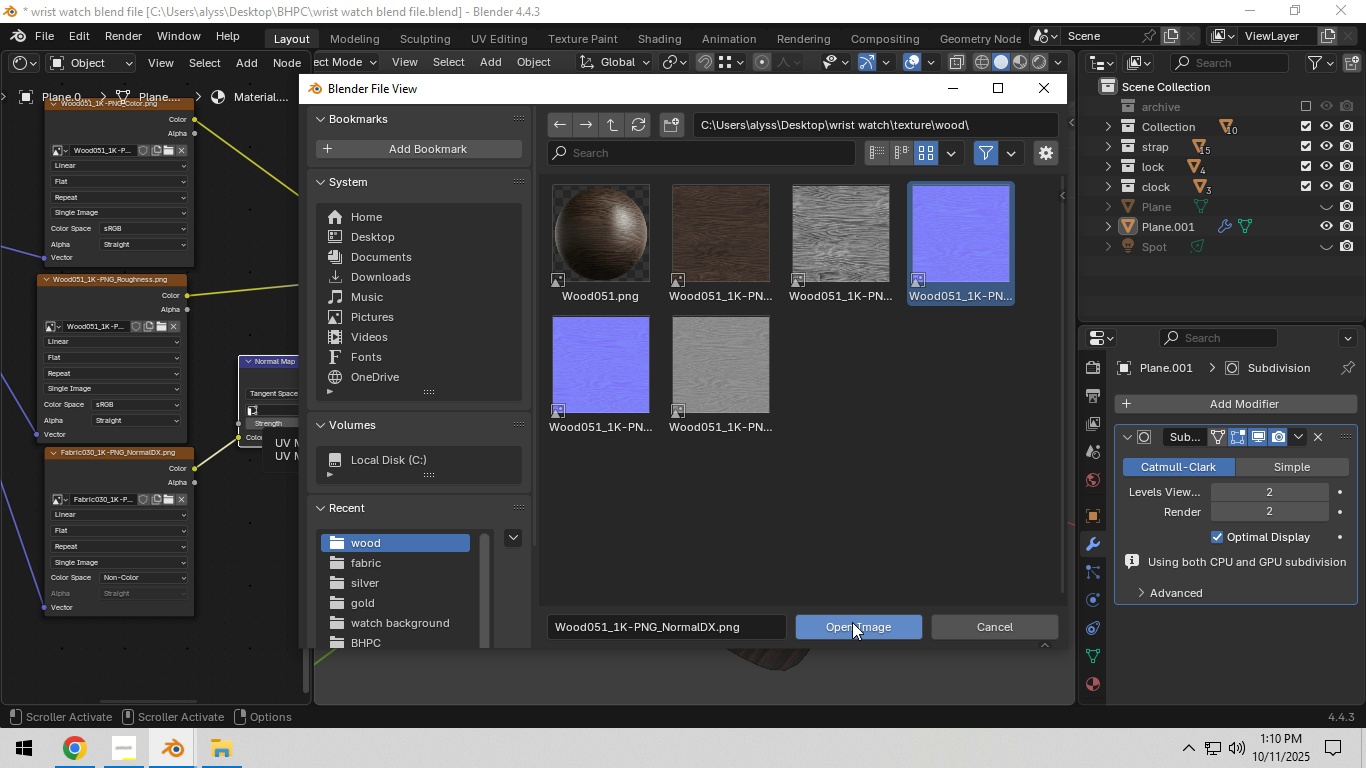 
left_click([852, 623])
 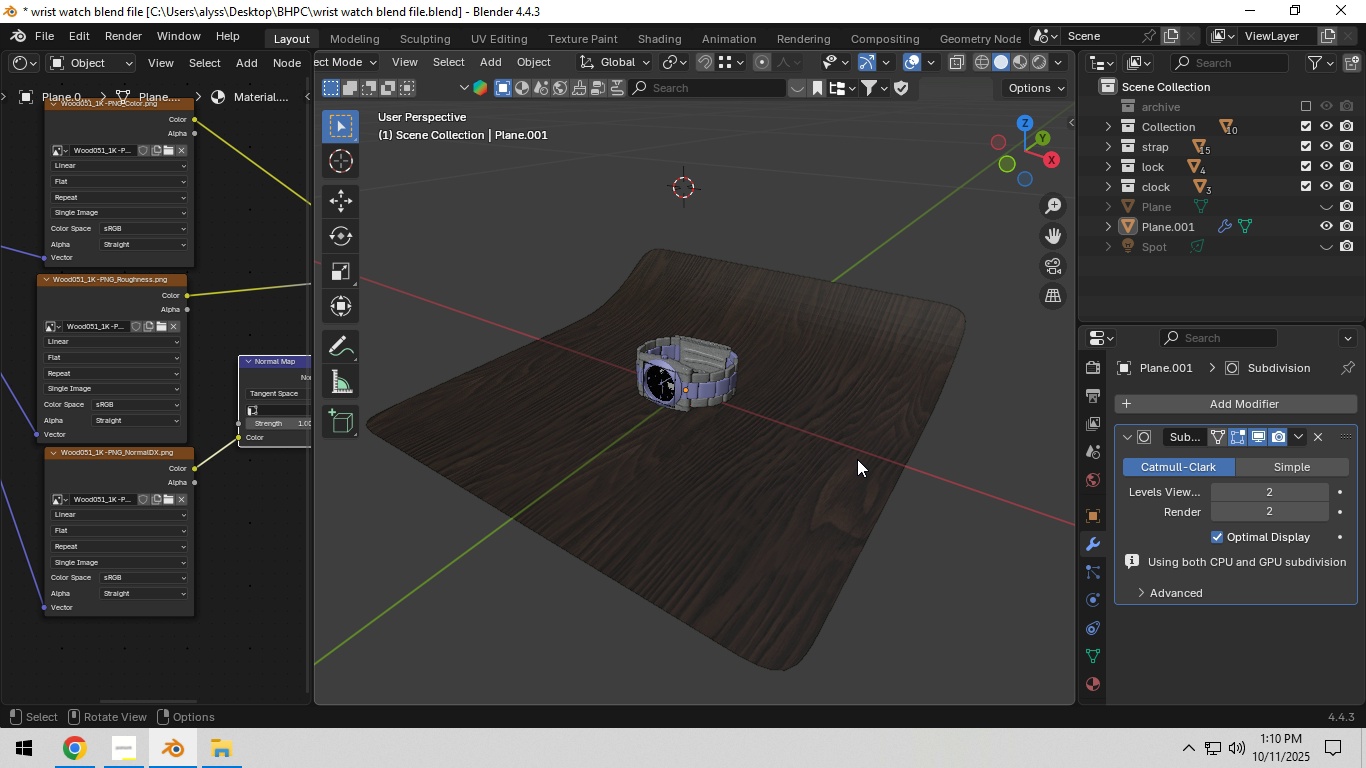 
scroll: coordinate [891, 487], scroll_direction: up, amount: 2.0
 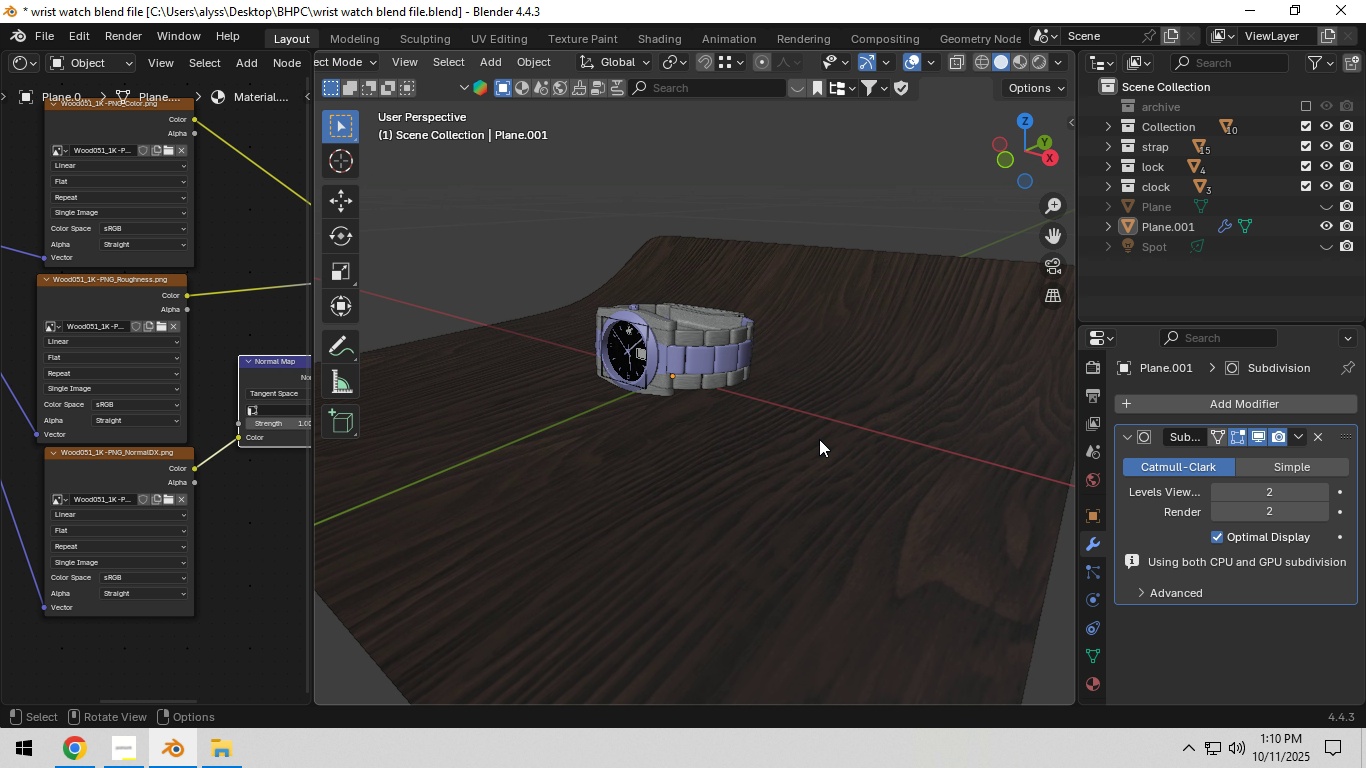 
key(Shift+ShiftLeft)
 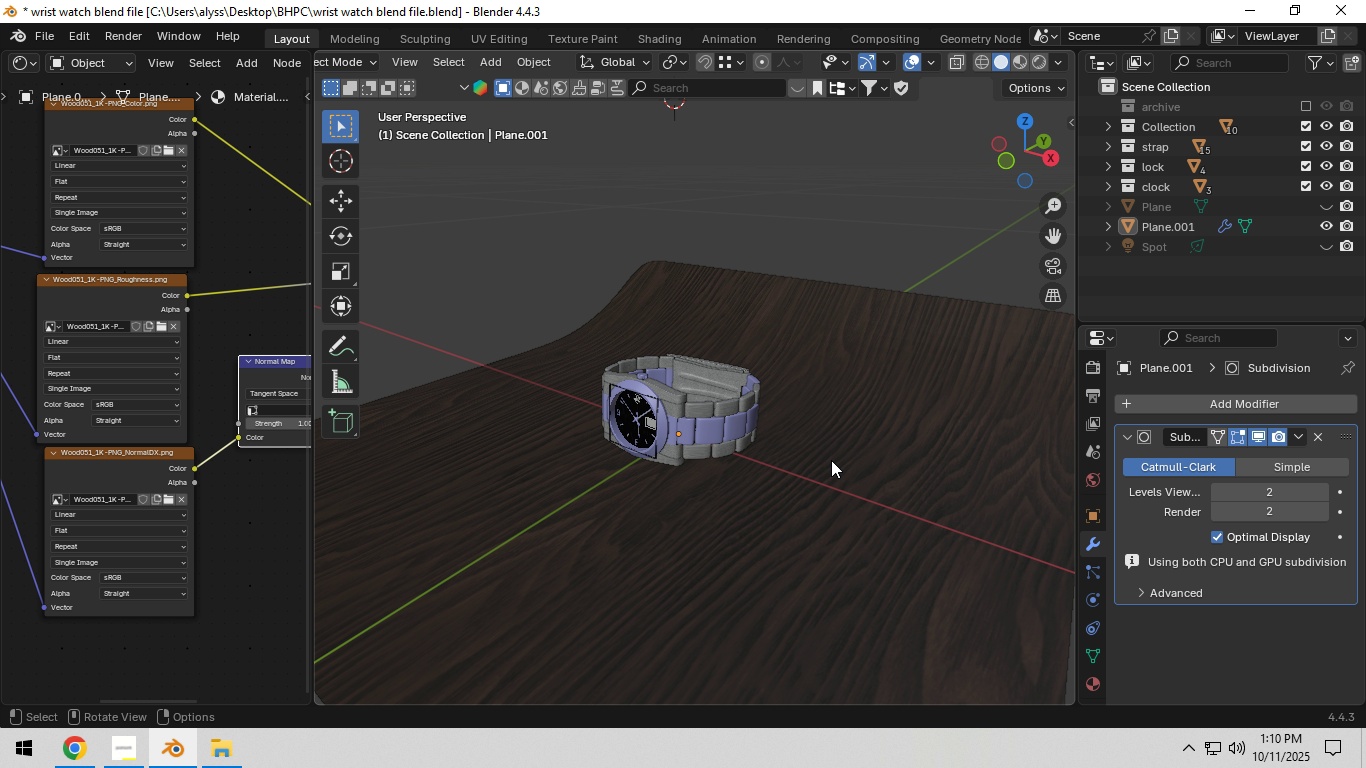 
scroll: coordinate [831, 460], scroll_direction: up, amount: 1.0
 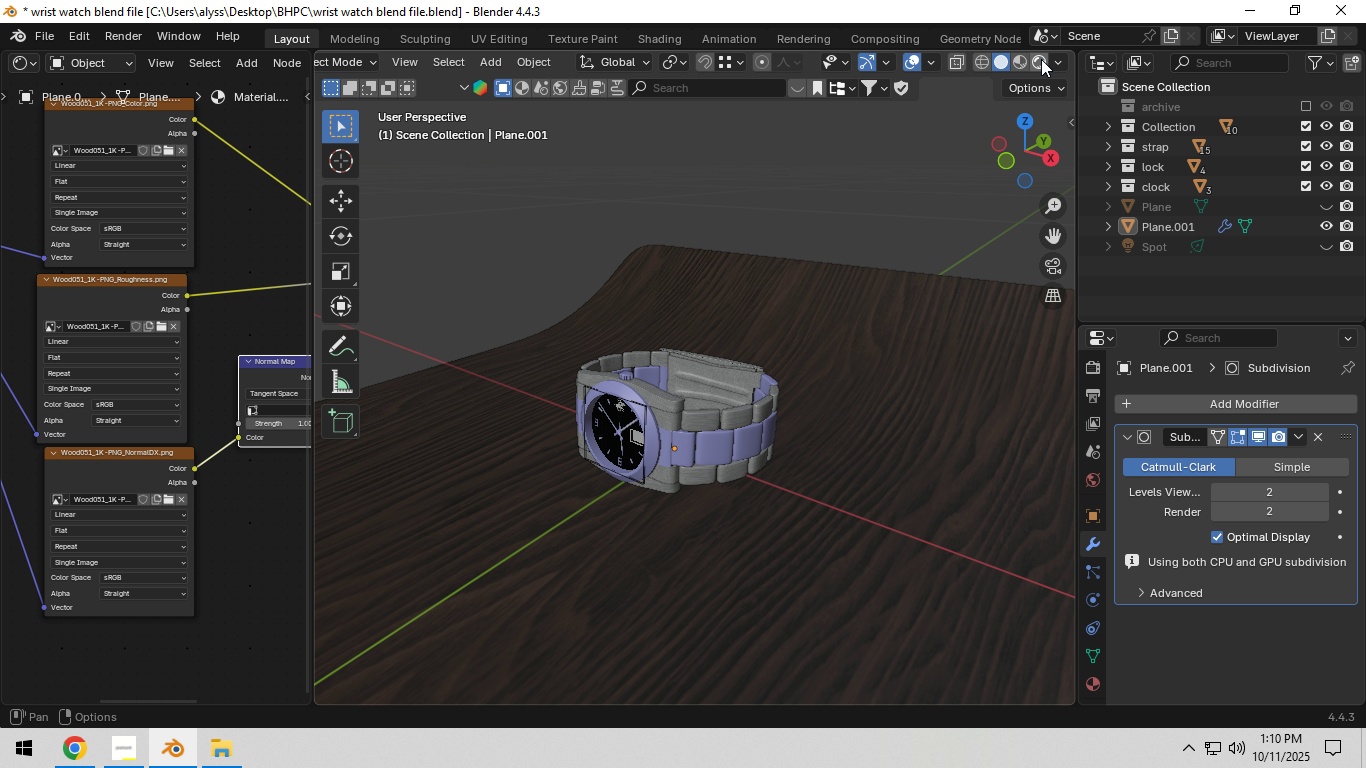 
left_click([1041, 57])
 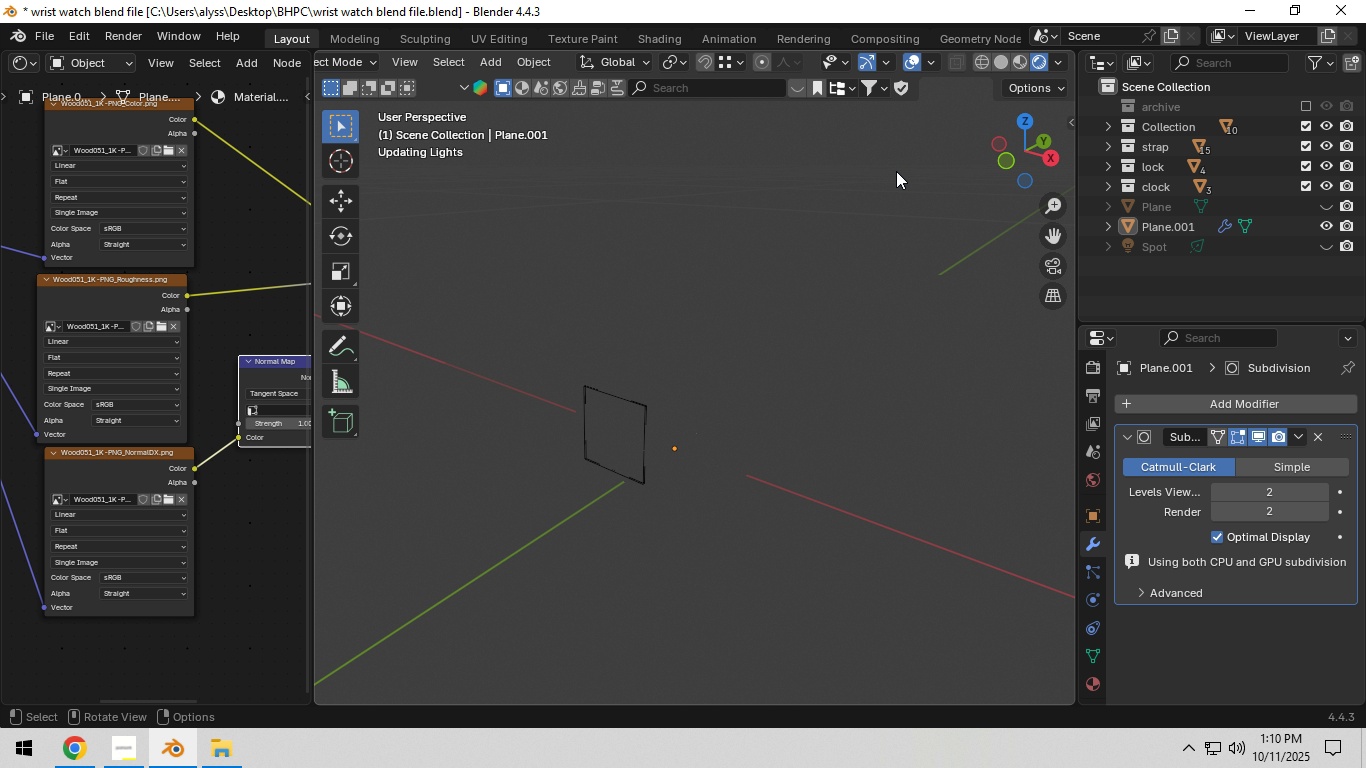 
mouse_move([853, 188])
 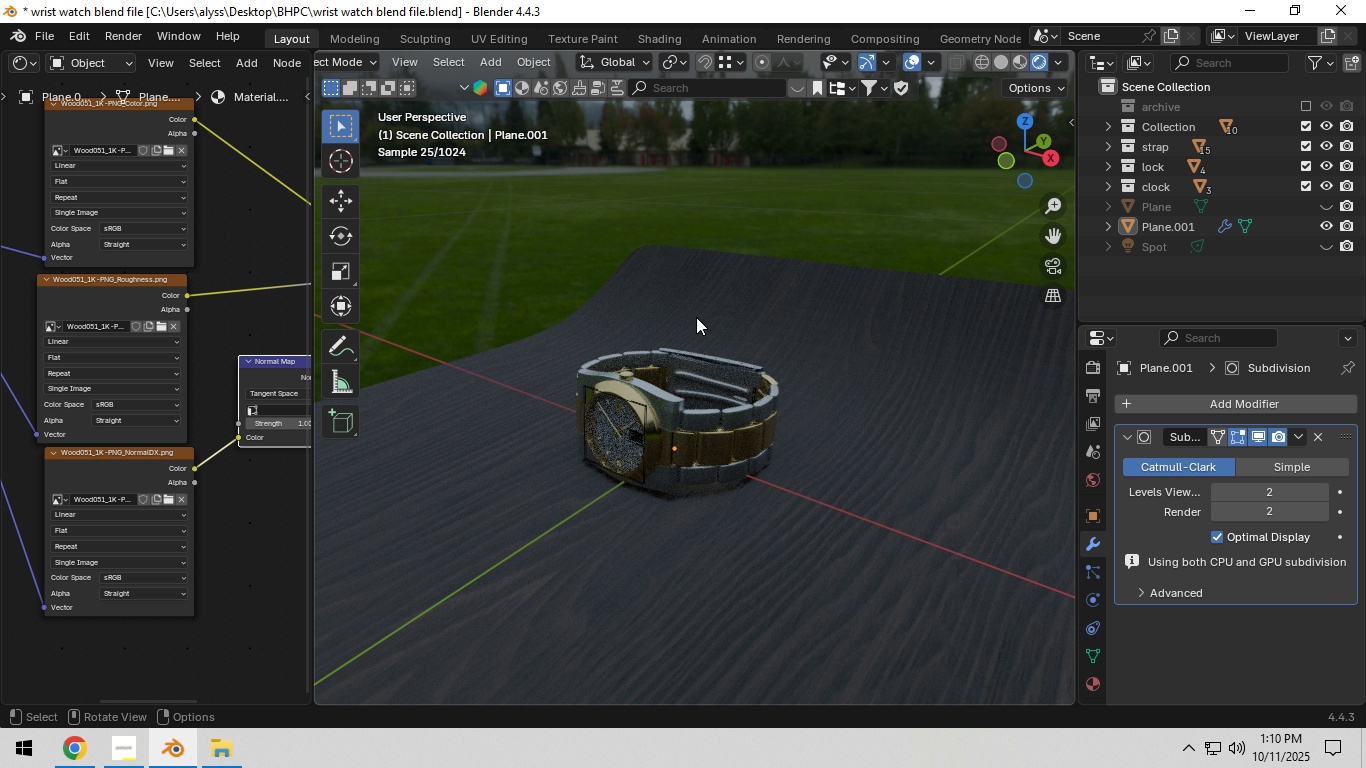 
hold_key(key=Z, duration=1.52)
 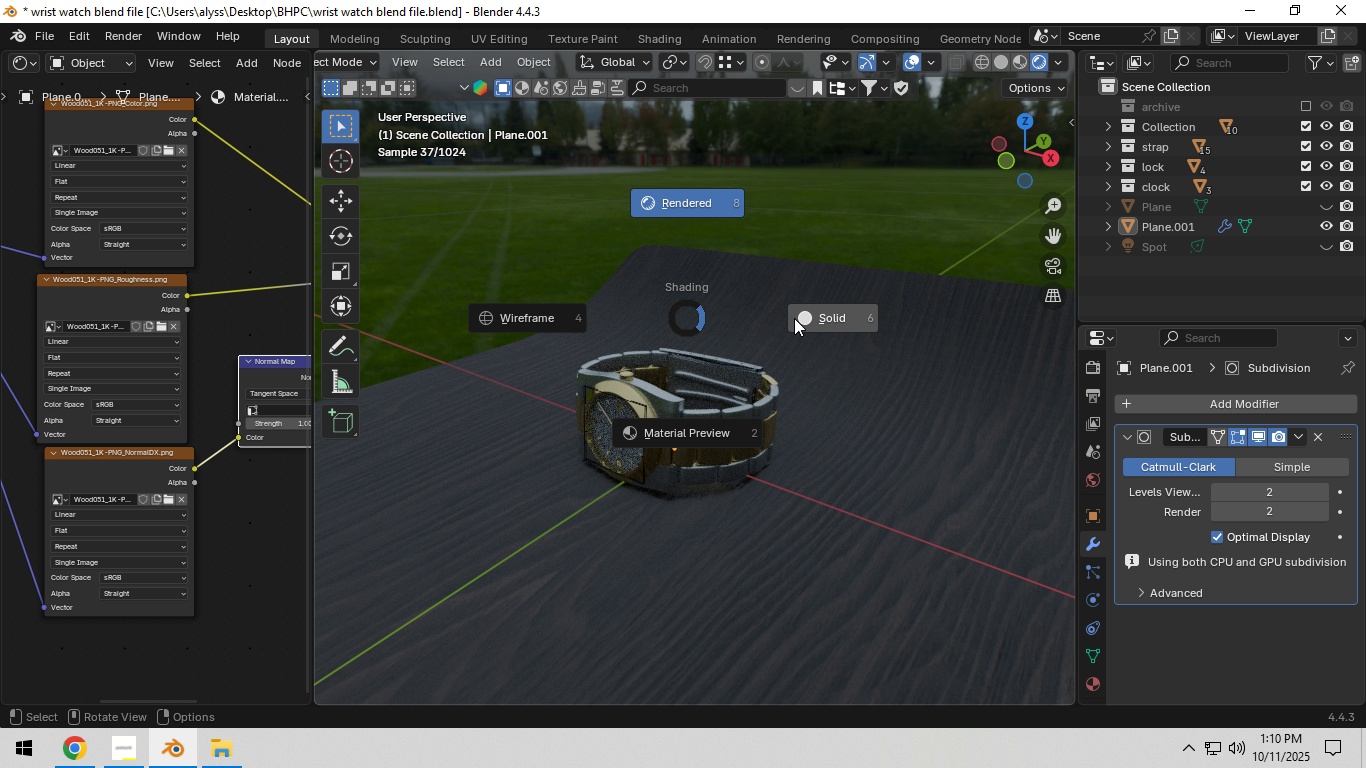 
type(zzzz)
 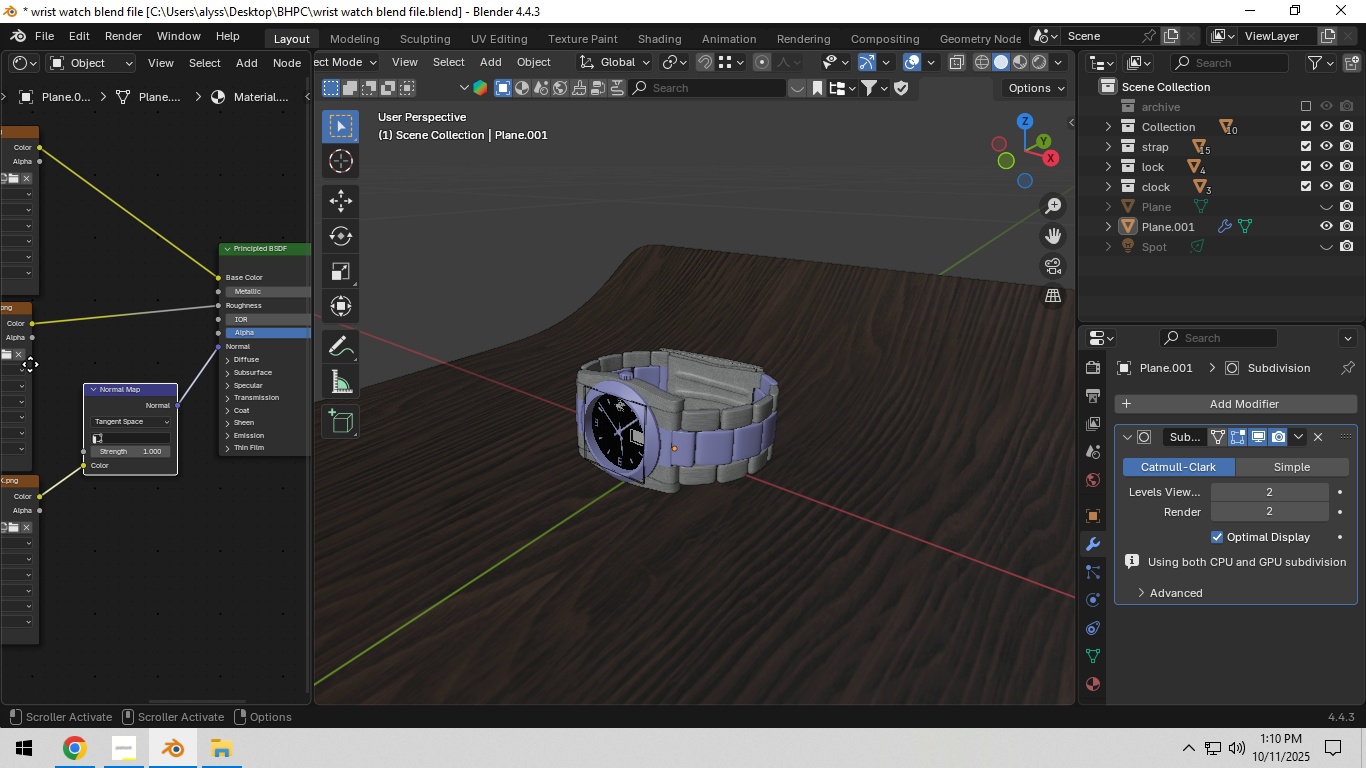 
scroll: coordinate [175, 347], scroll_direction: up, amount: 3.0
 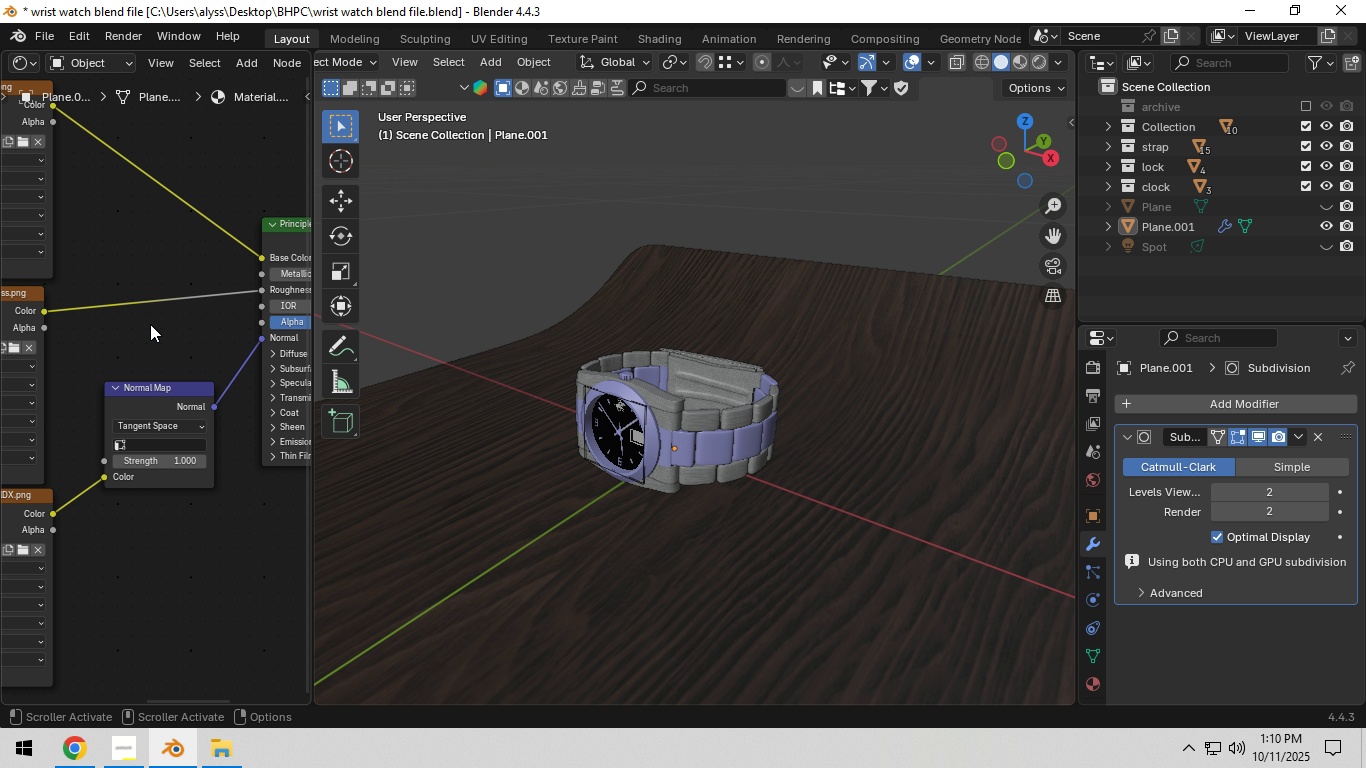 
left_click([150, 324])
 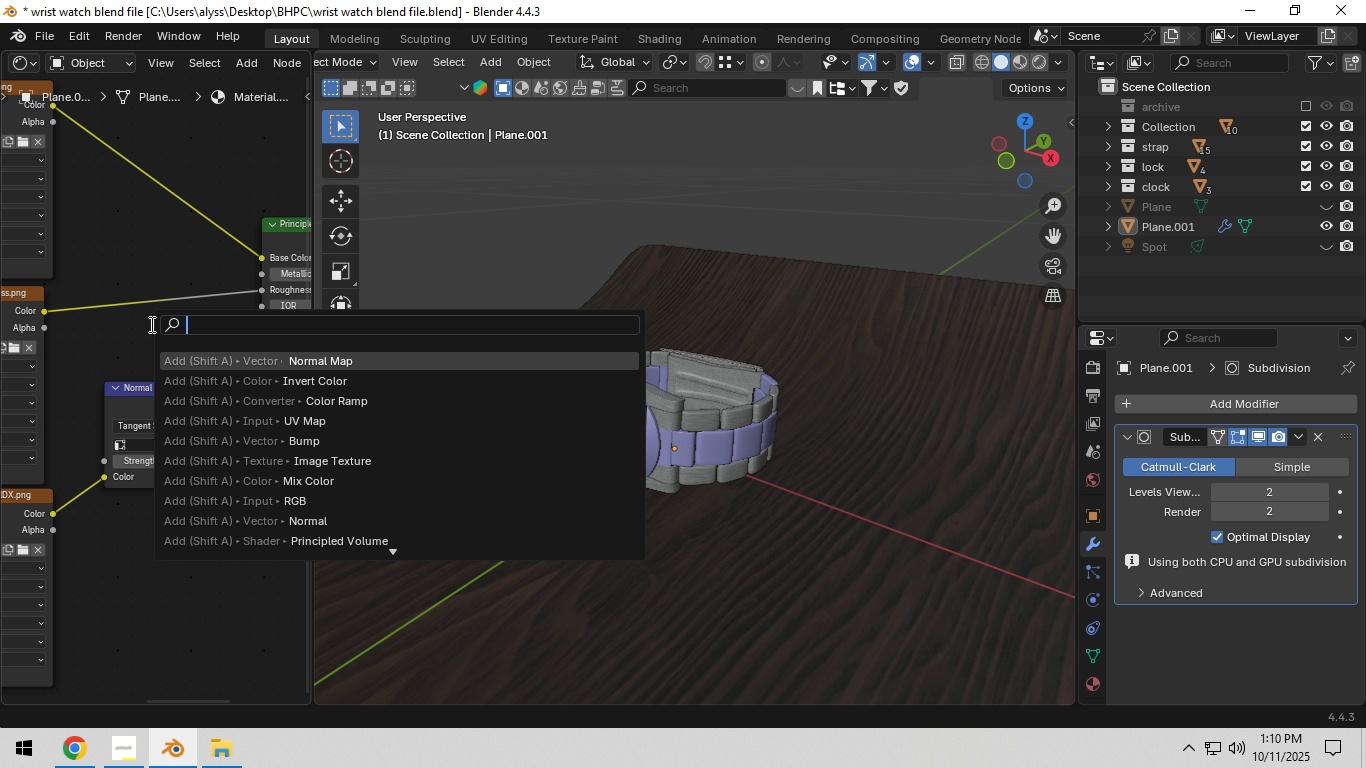 
key(F3)
 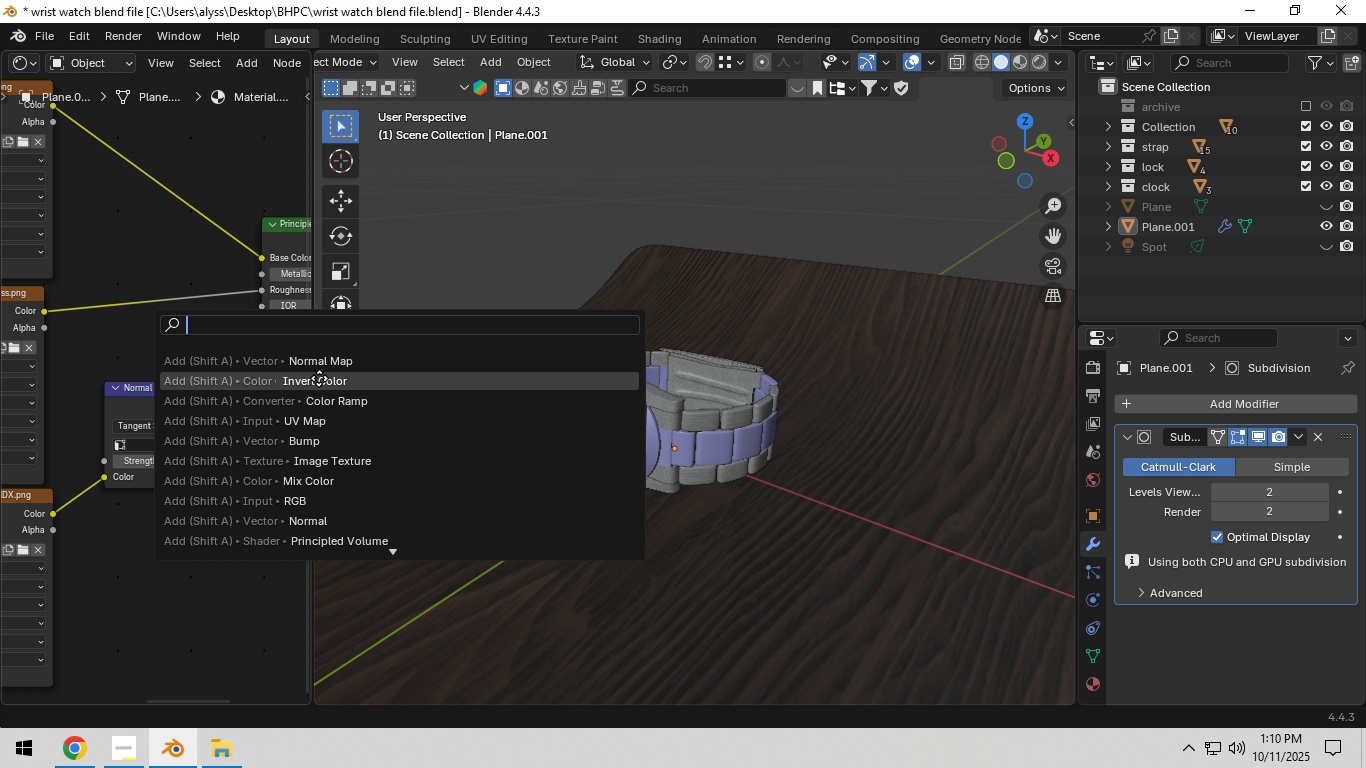 
left_click([319, 378])
 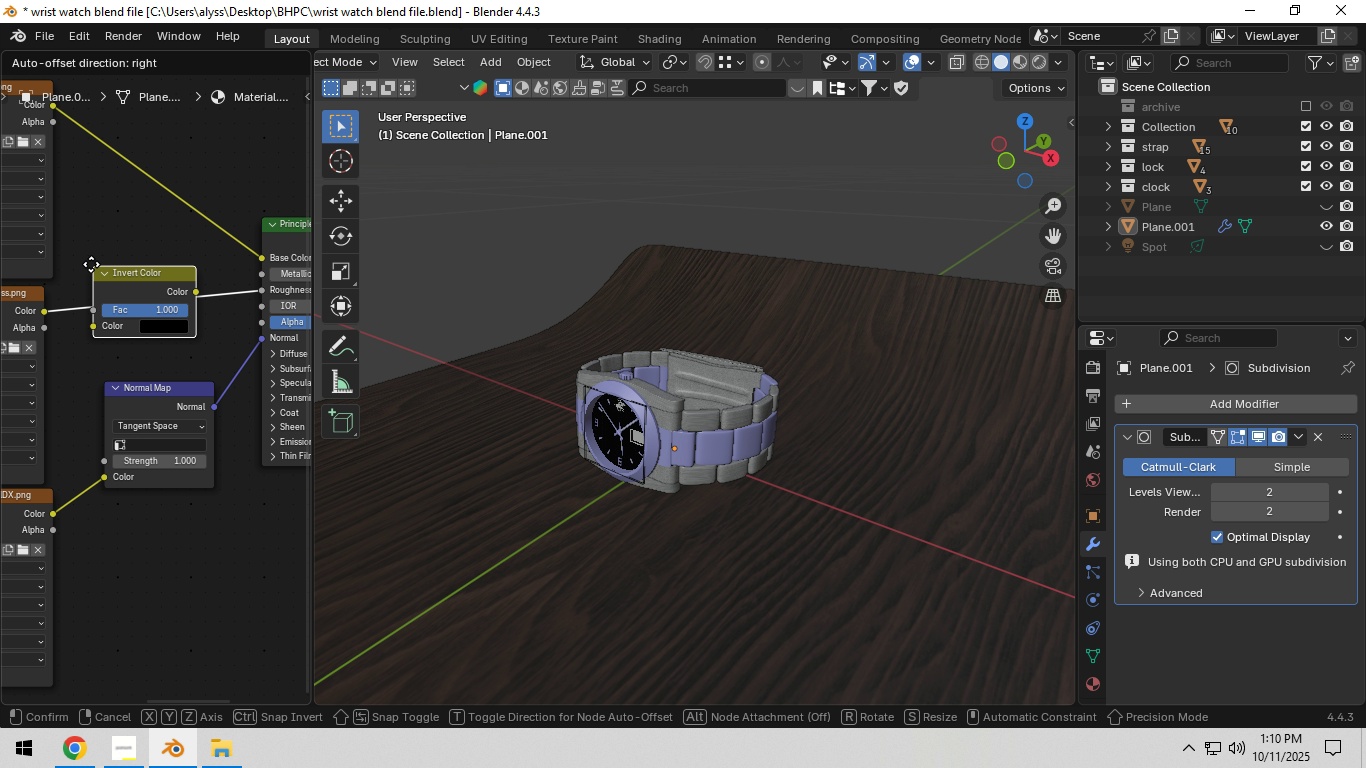 
left_click([87, 260])
 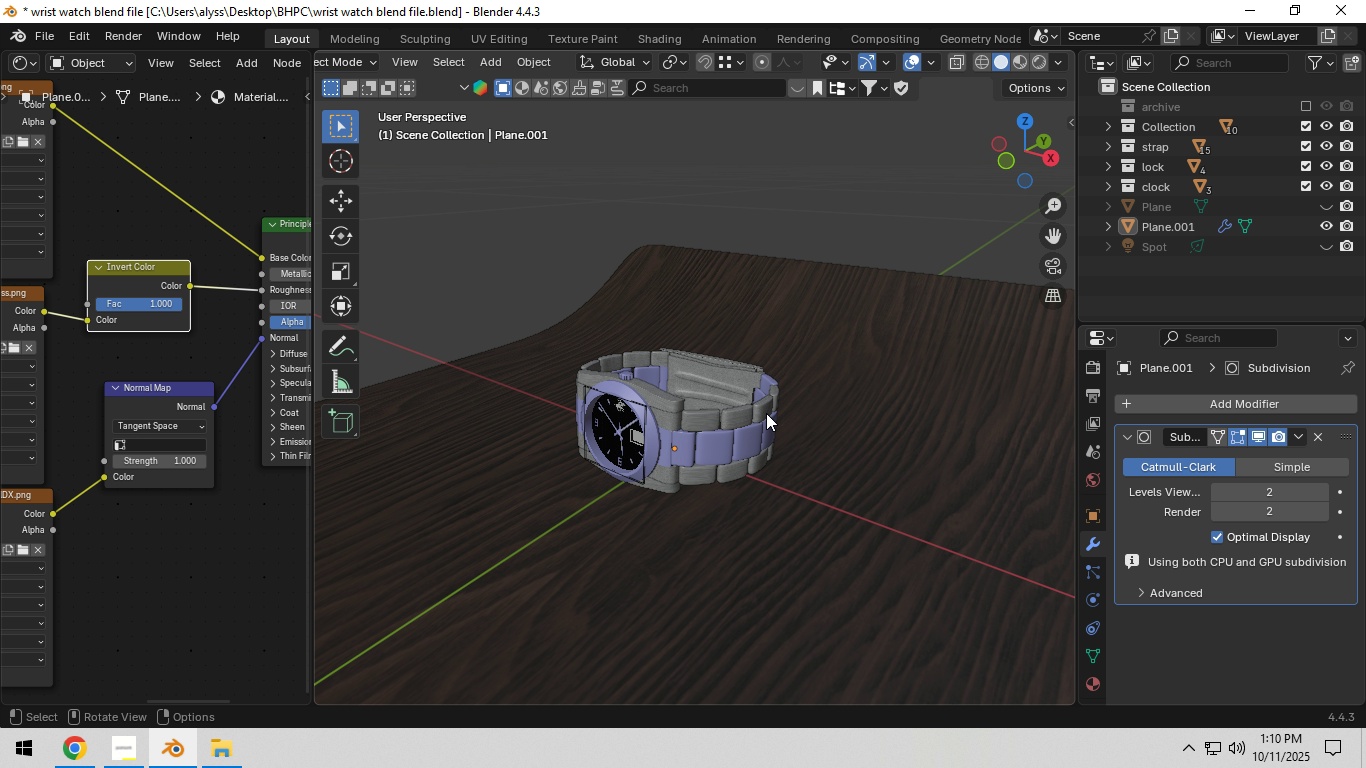 
key(Z)
 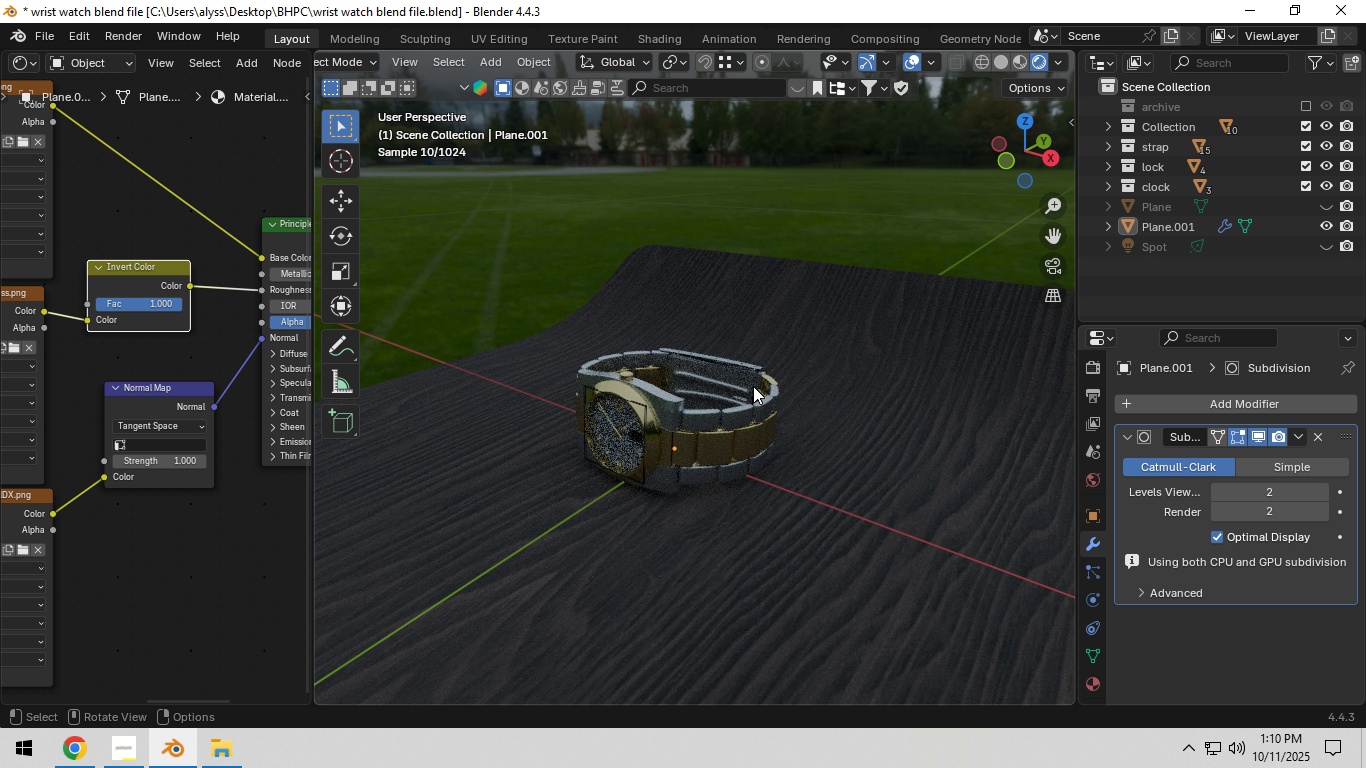 
hold_key(key=Z, duration=1.52)
 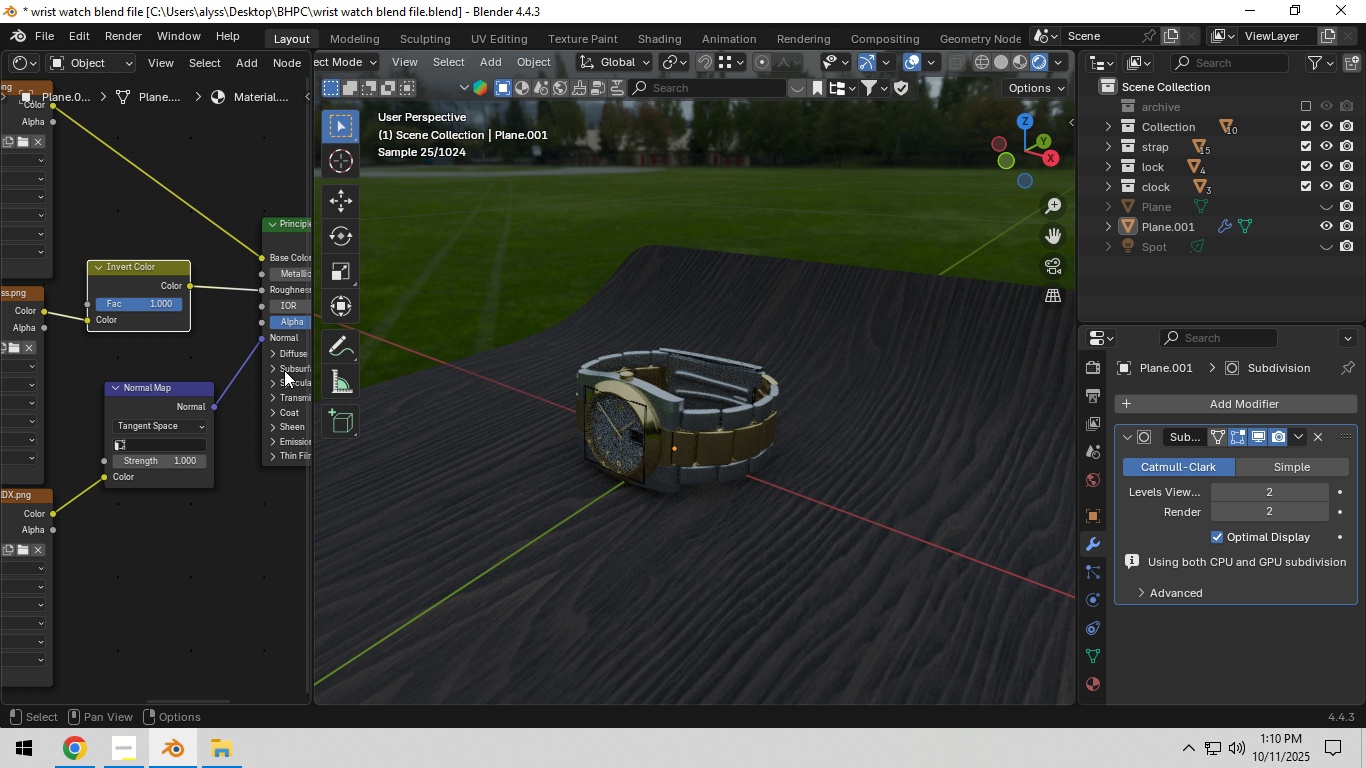 
hold_key(key=Z, duration=1.01)
 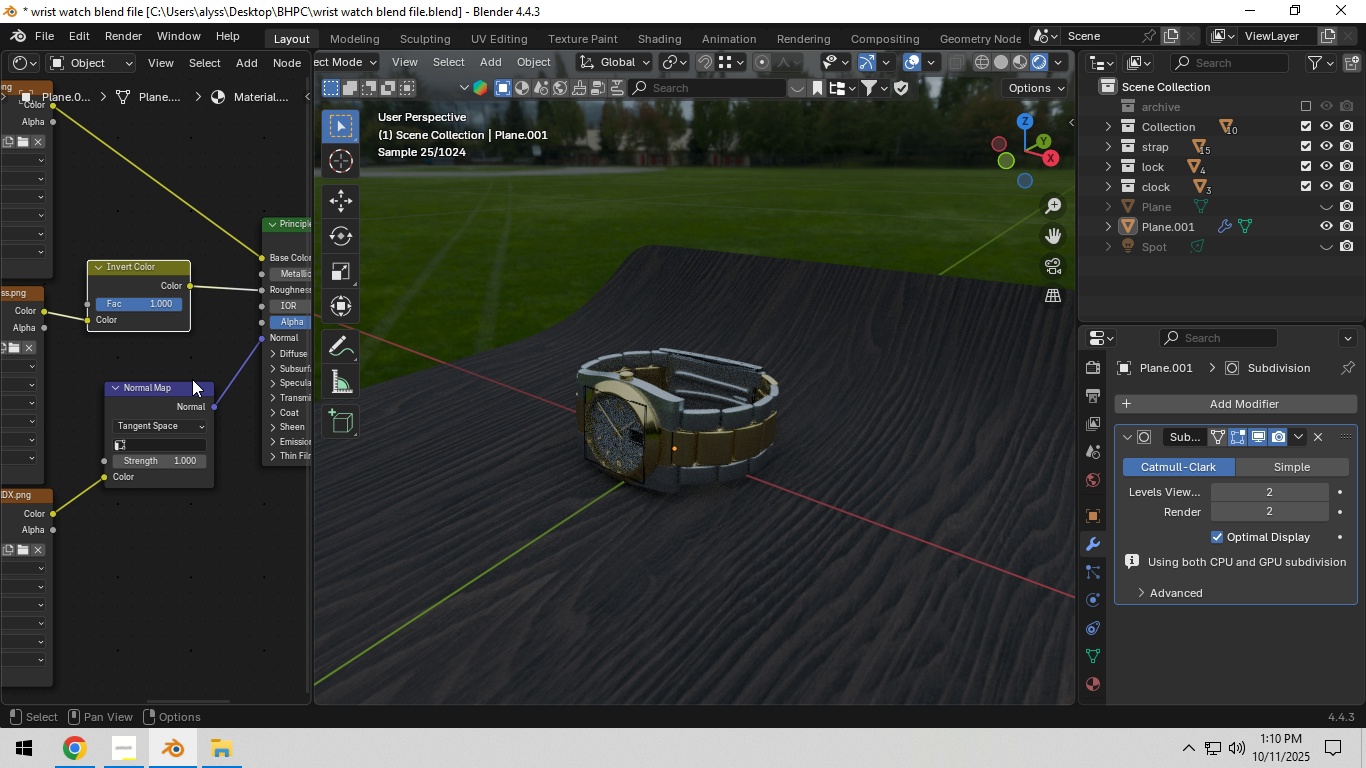 
scroll: coordinate [186, 377], scroll_direction: down, amount: 4.0
 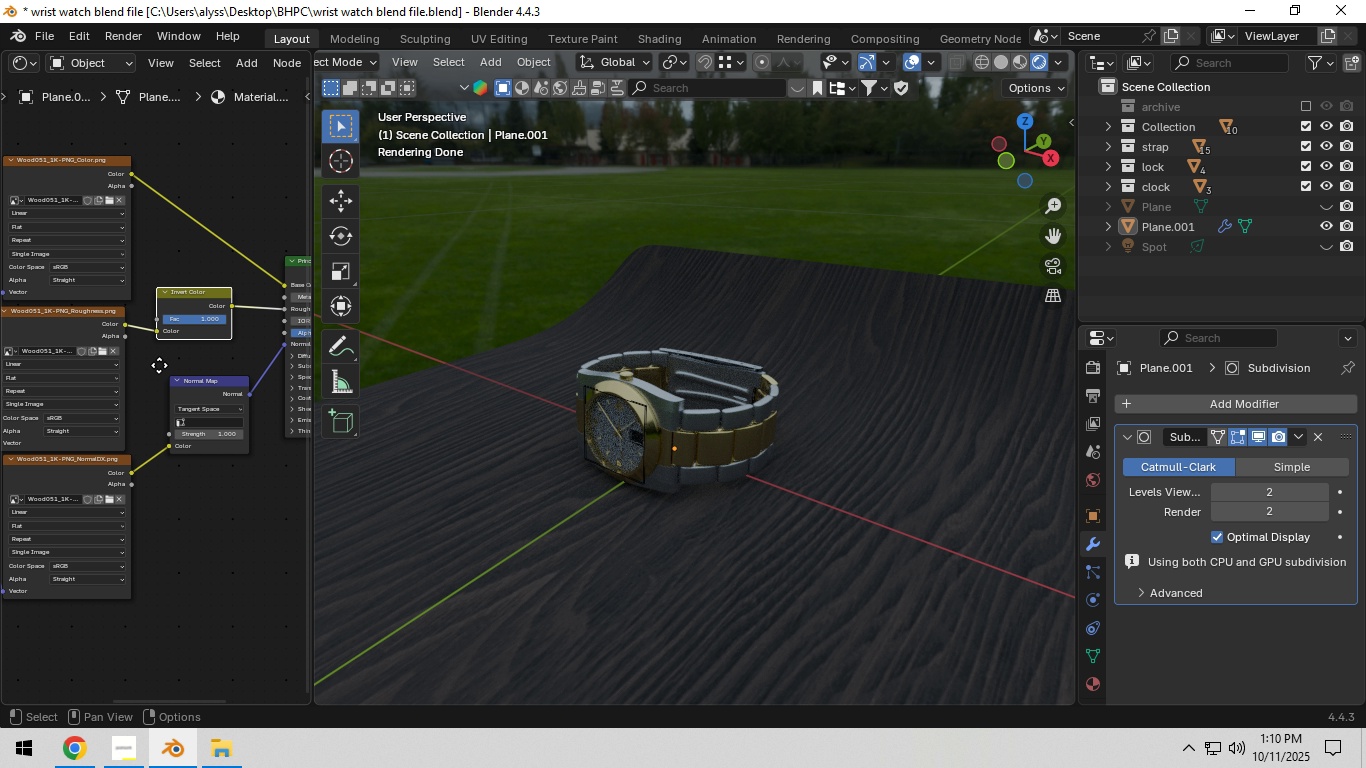 
scroll: coordinate [226, 372], scroll_direction: up, amount: 3.0
 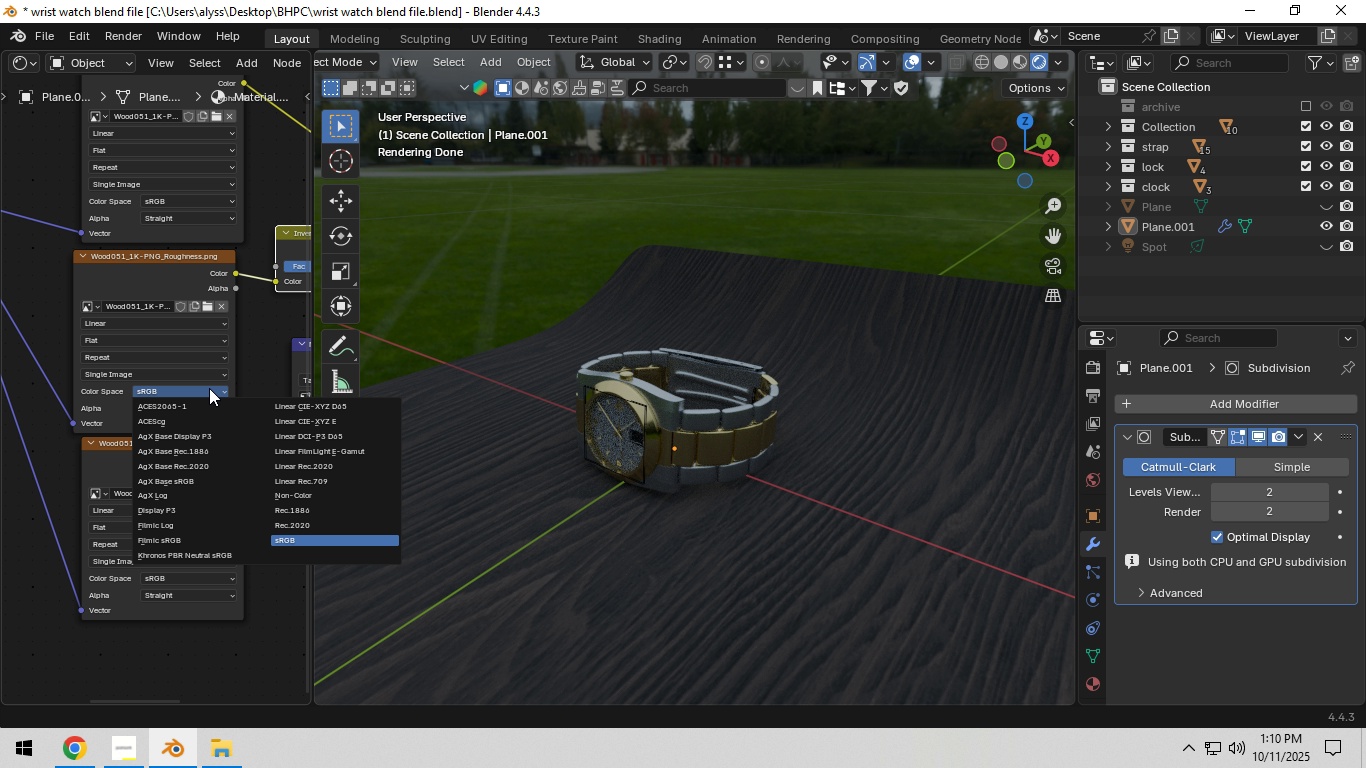 
left_click([209, 388])
 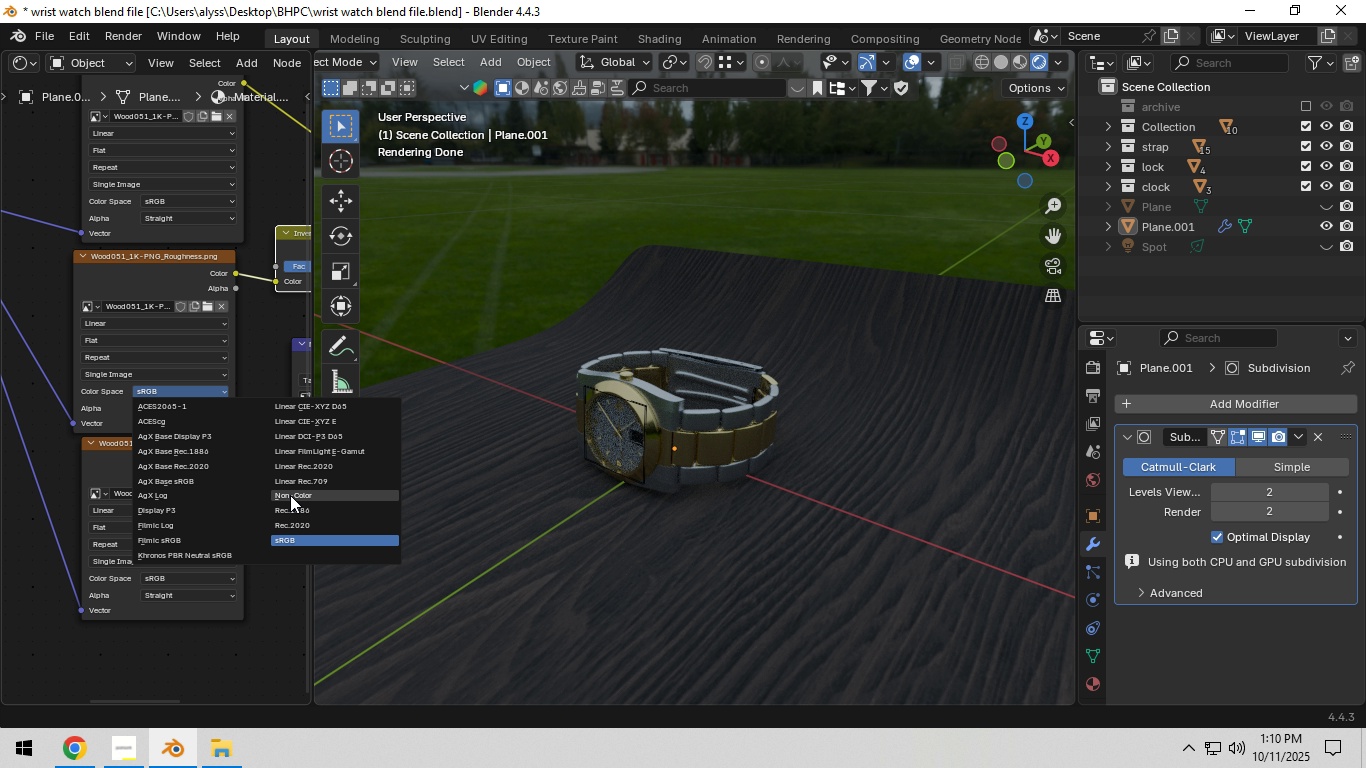 
left_click([290, 495])
 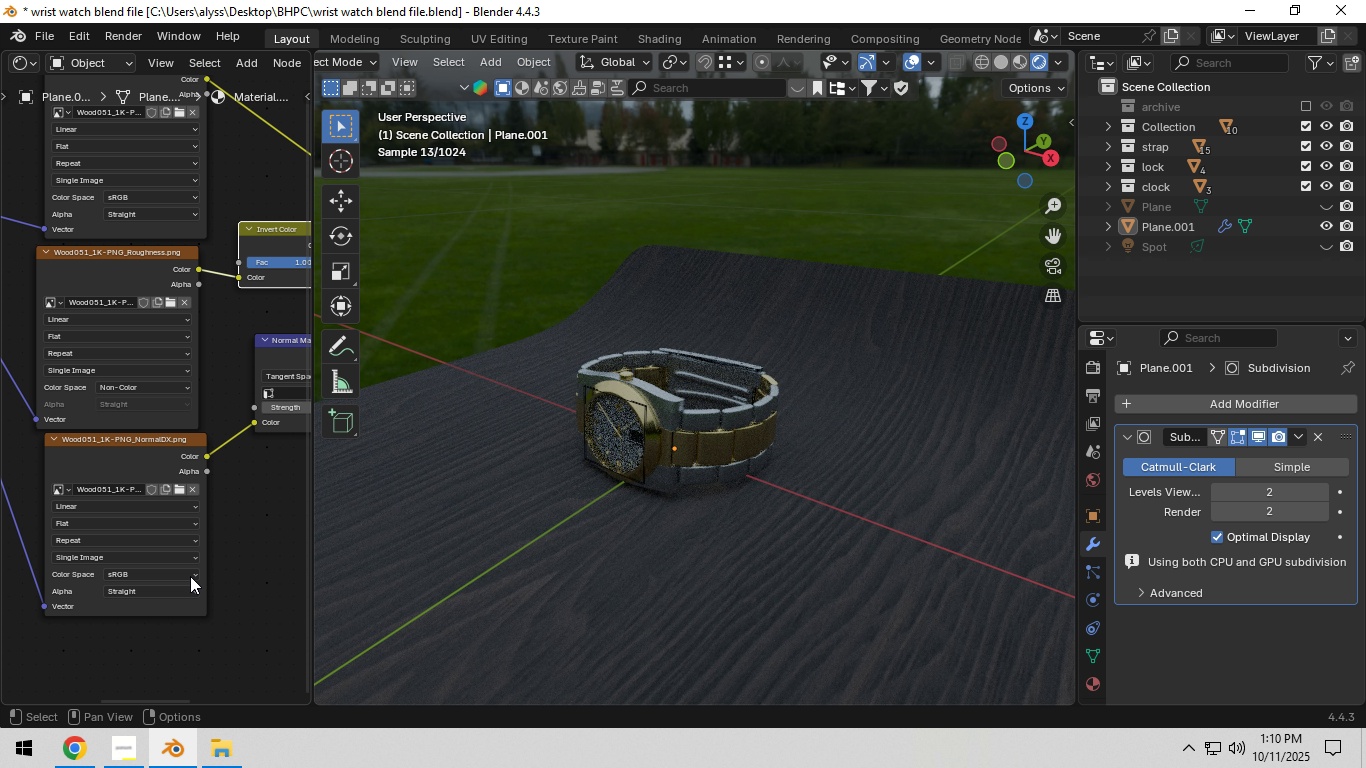 
left_click([187, 575])
 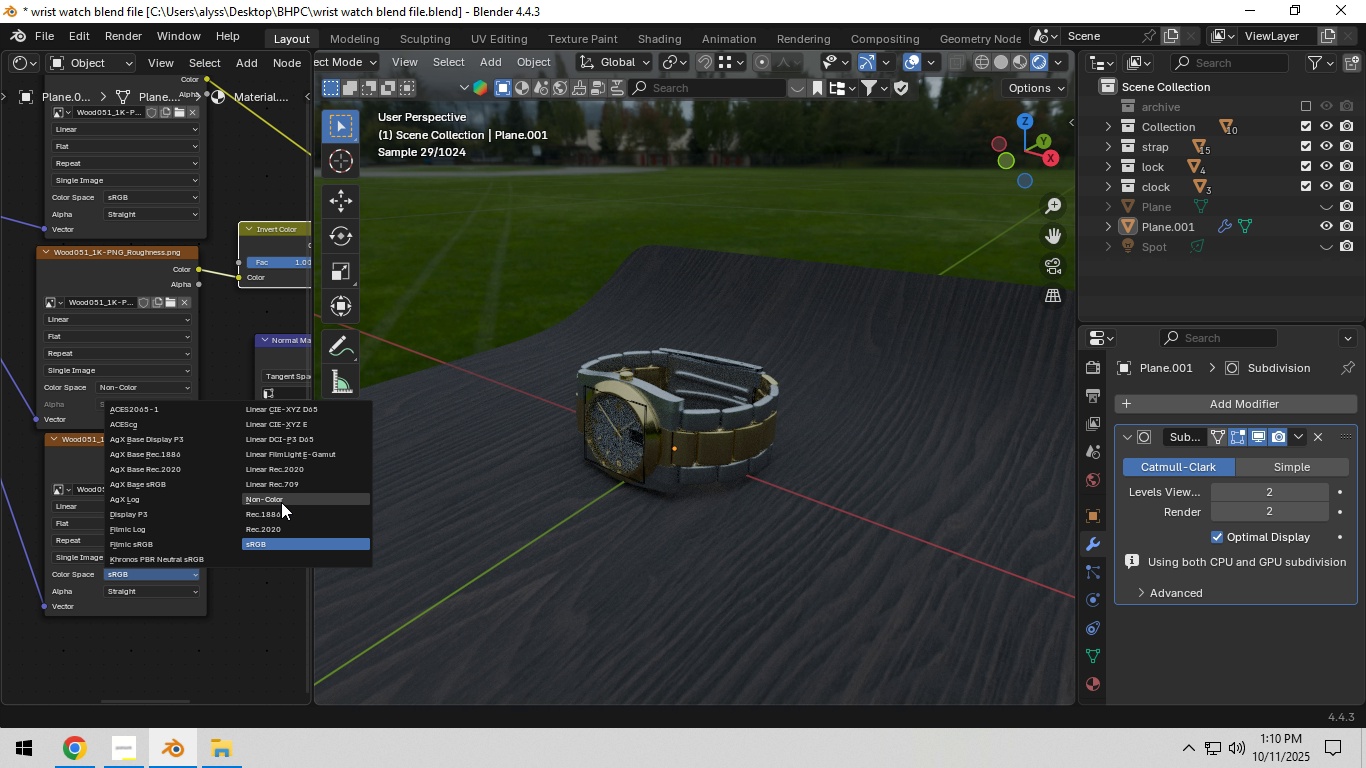 
left_click([281, 502])
 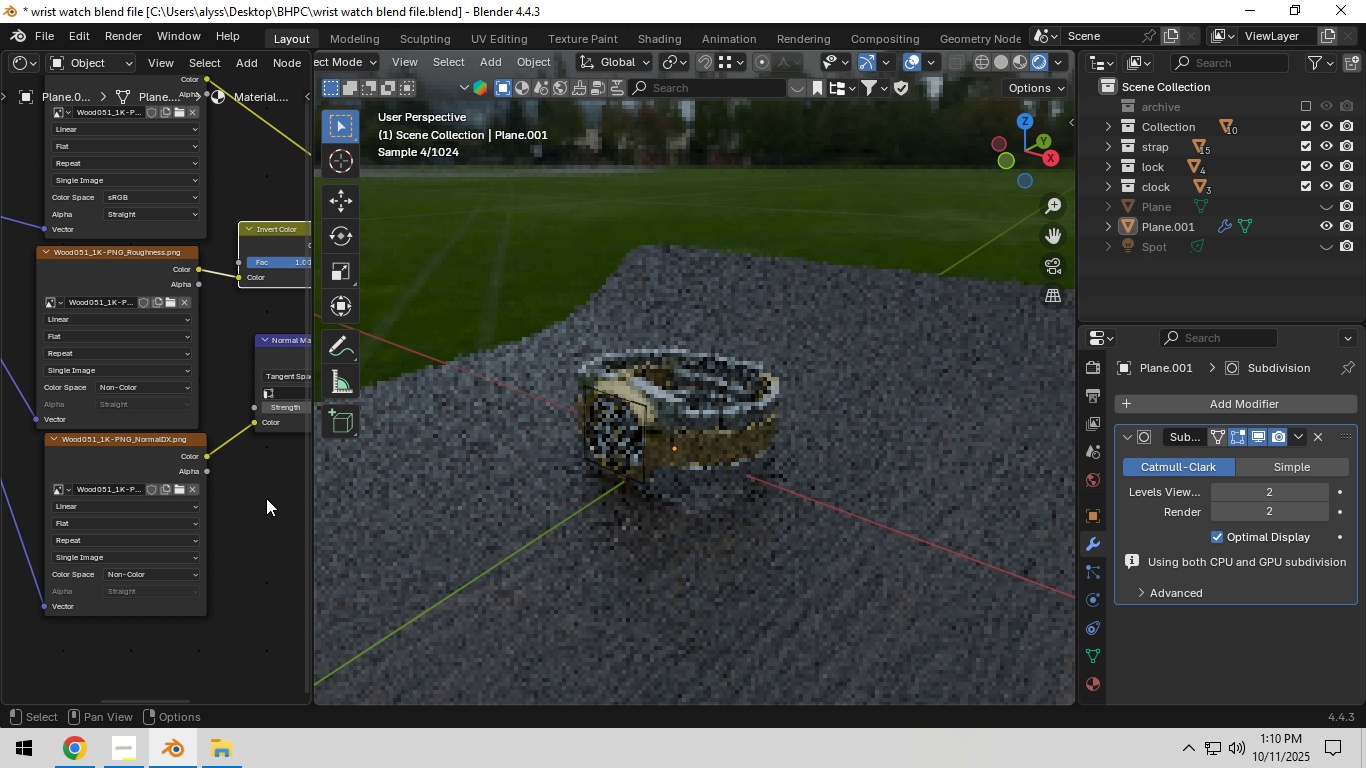 
mouse_move([245, 498])
 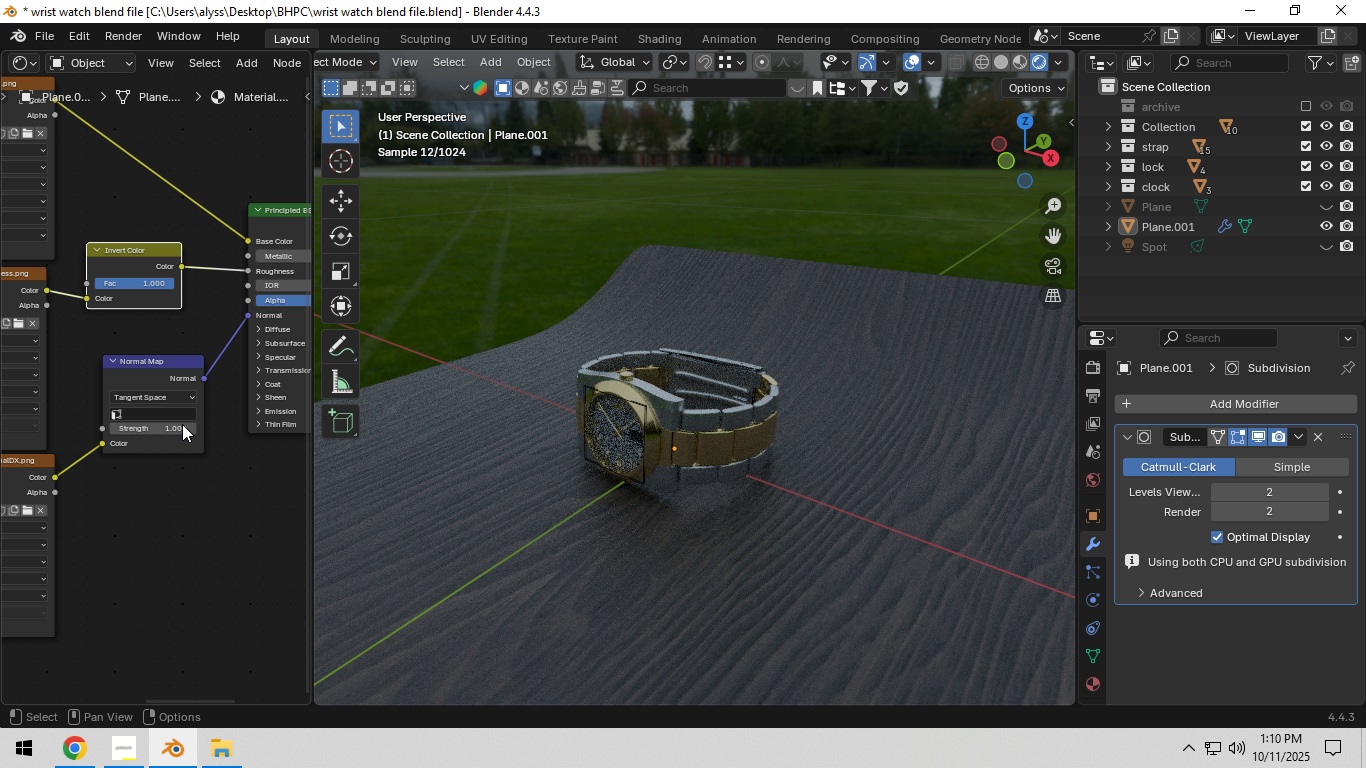 
left_click([174, 428])
 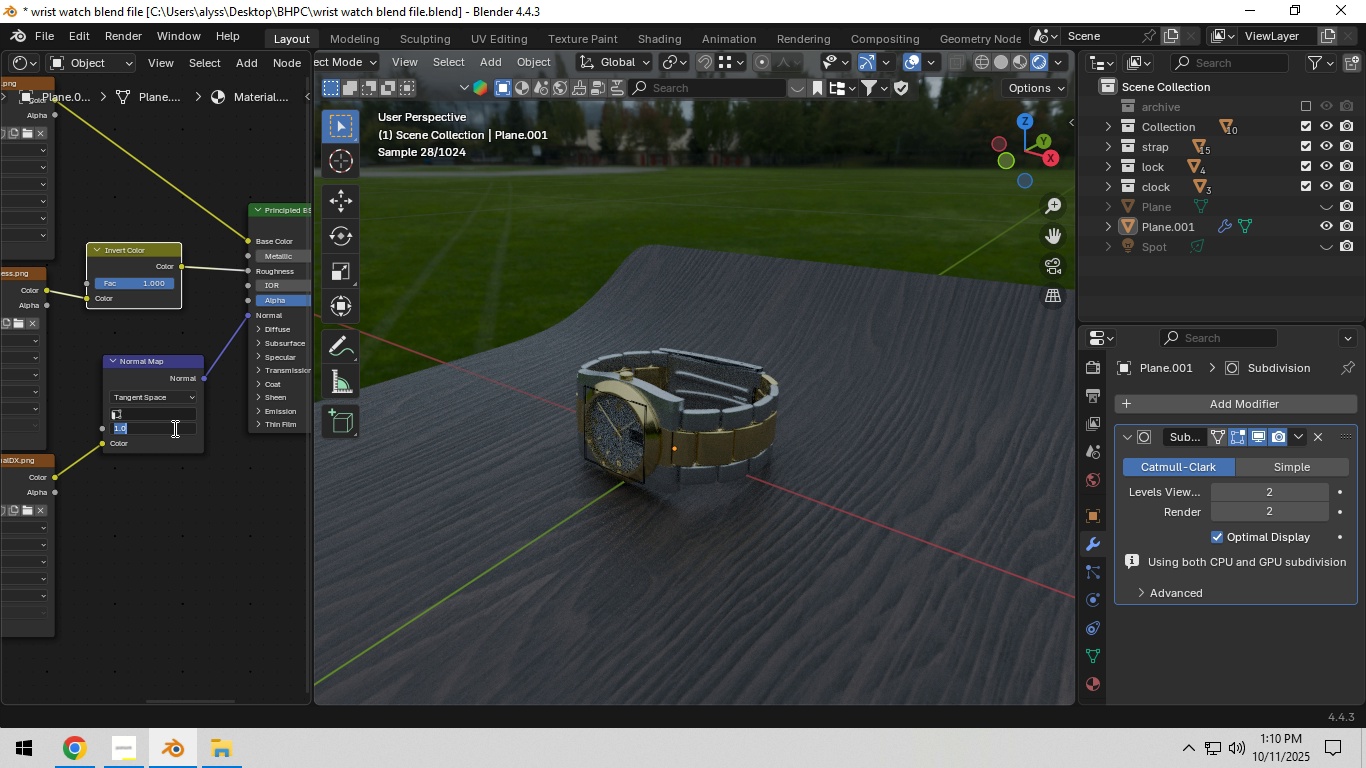 
key(NumpadDecimal)
 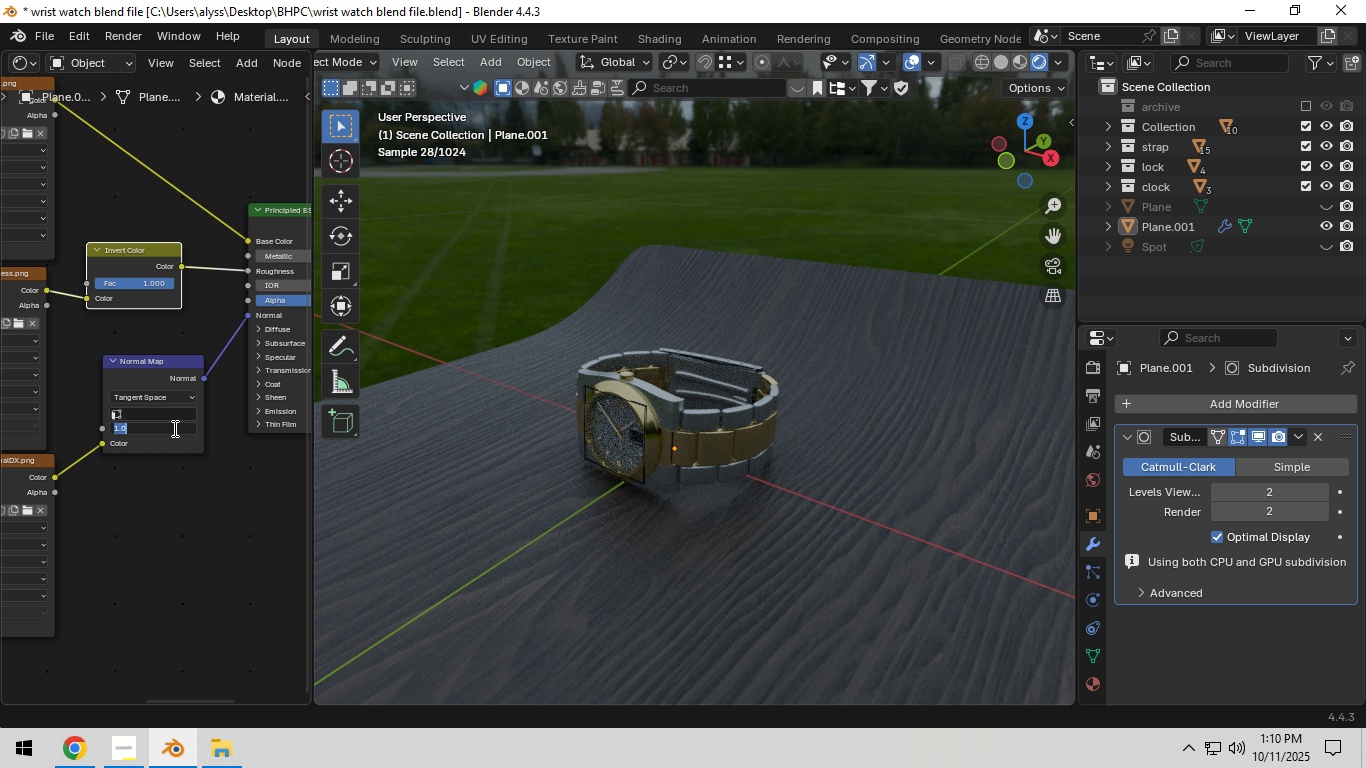 
key(Numpad2)
 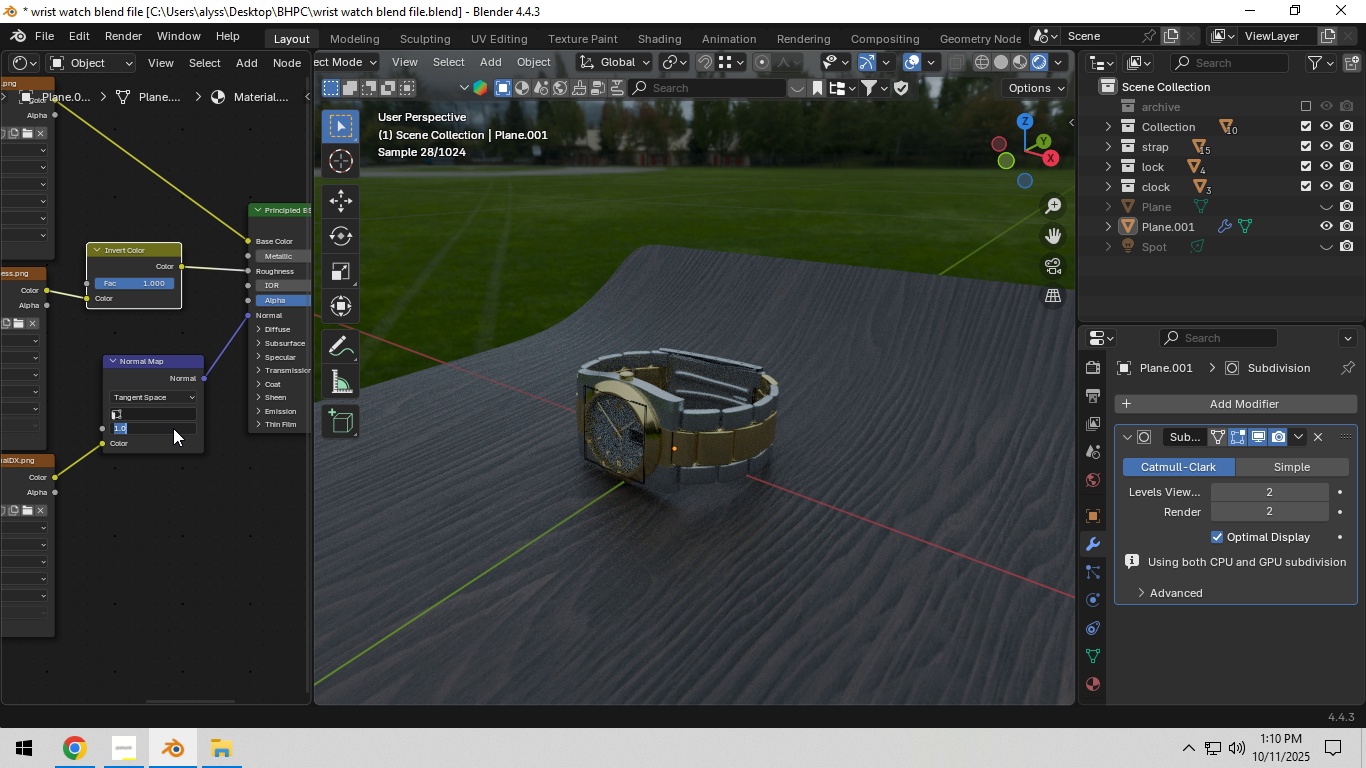 
key(NumpadEnter)
 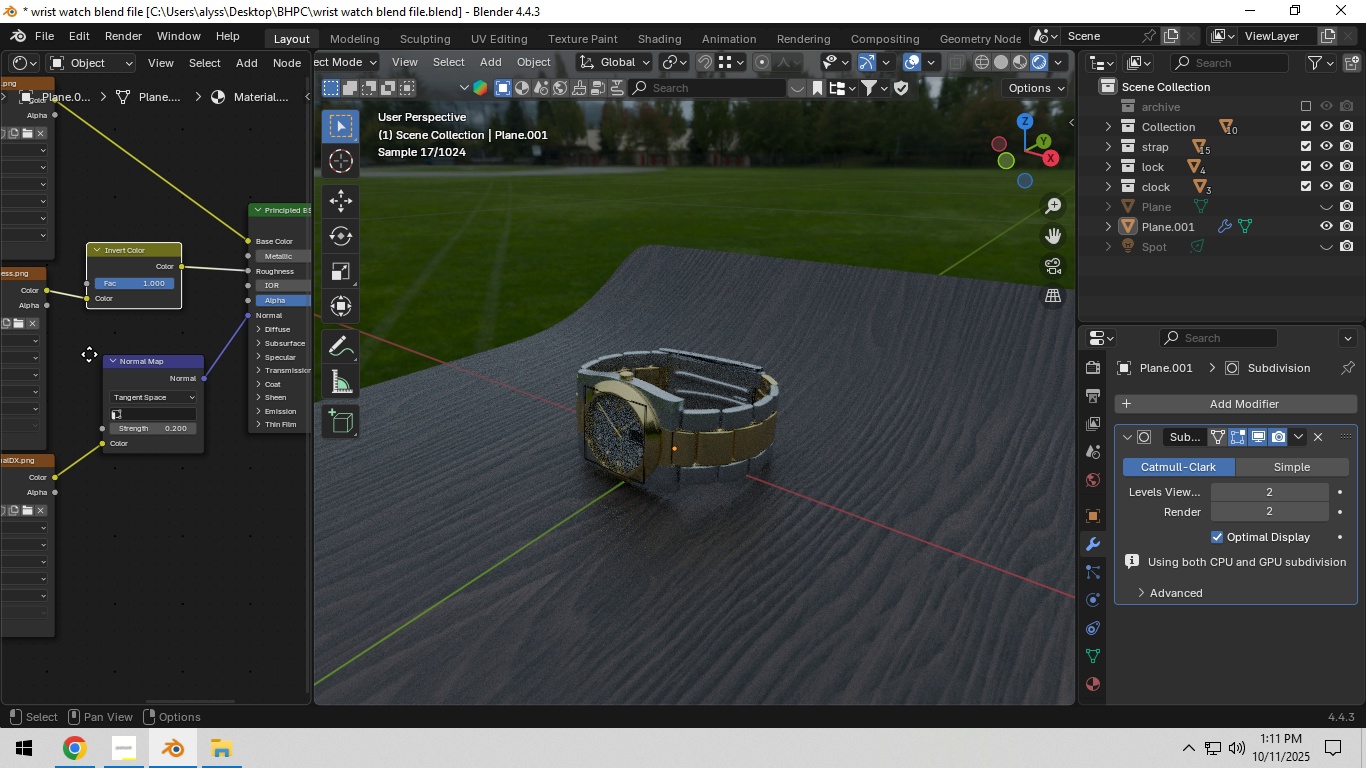 
wait(6.98)
 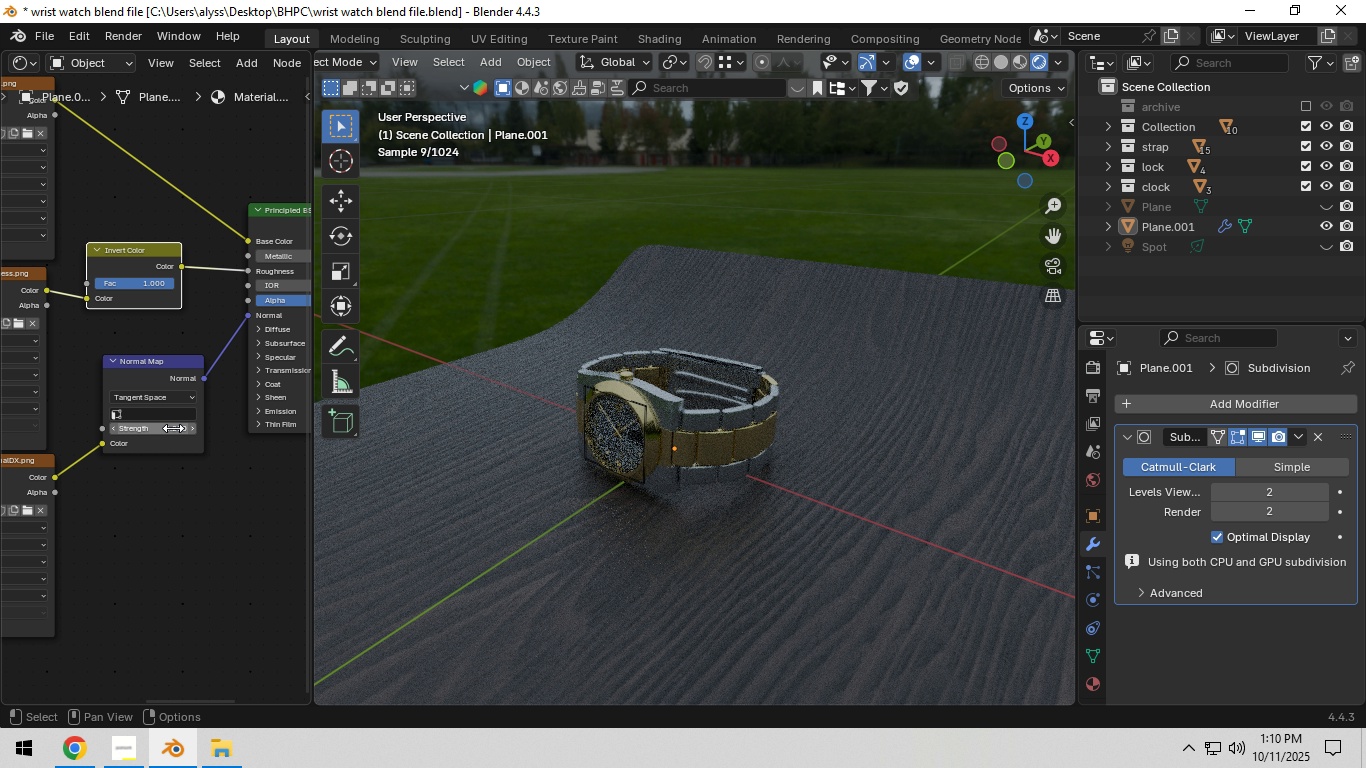 
left_click([171, 297])
 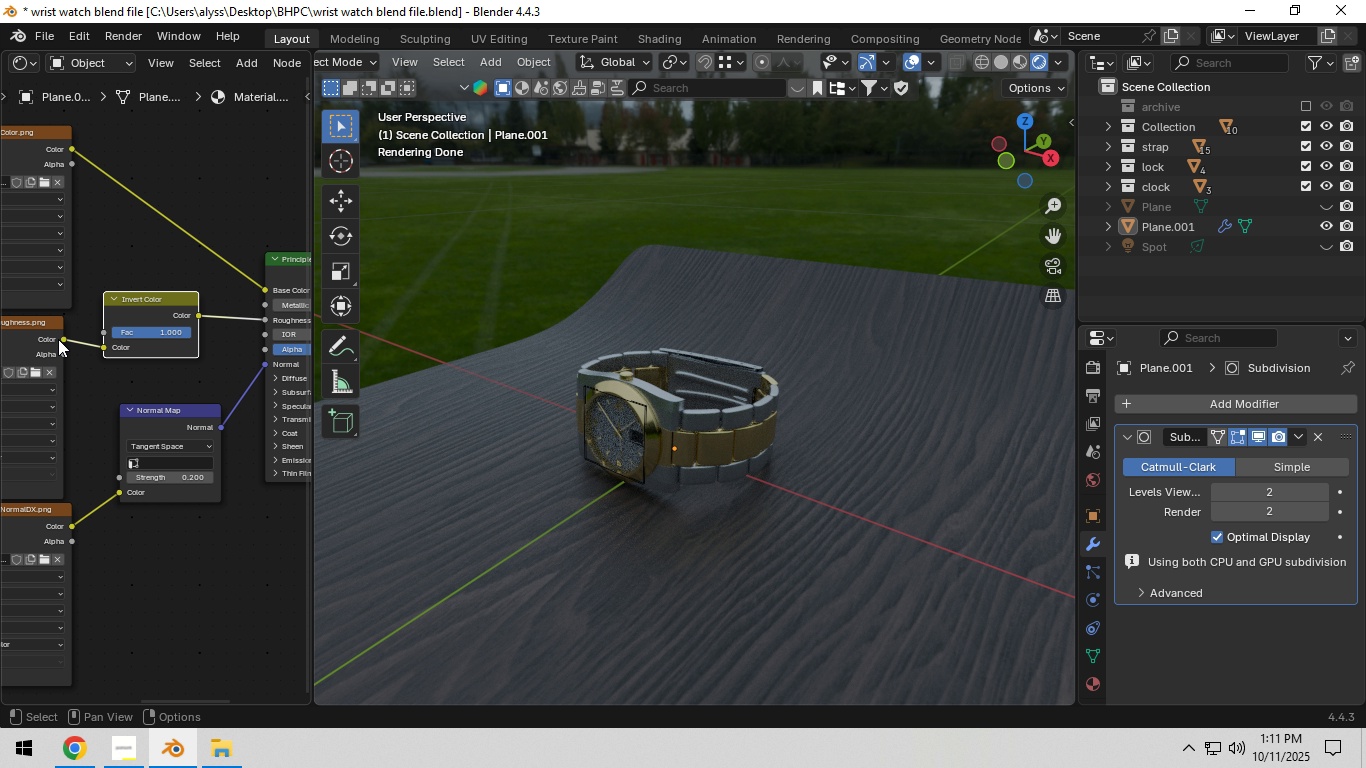 
left_click_drag(start_coordinate=[64, 338], to_coordinate=[245, 320])
 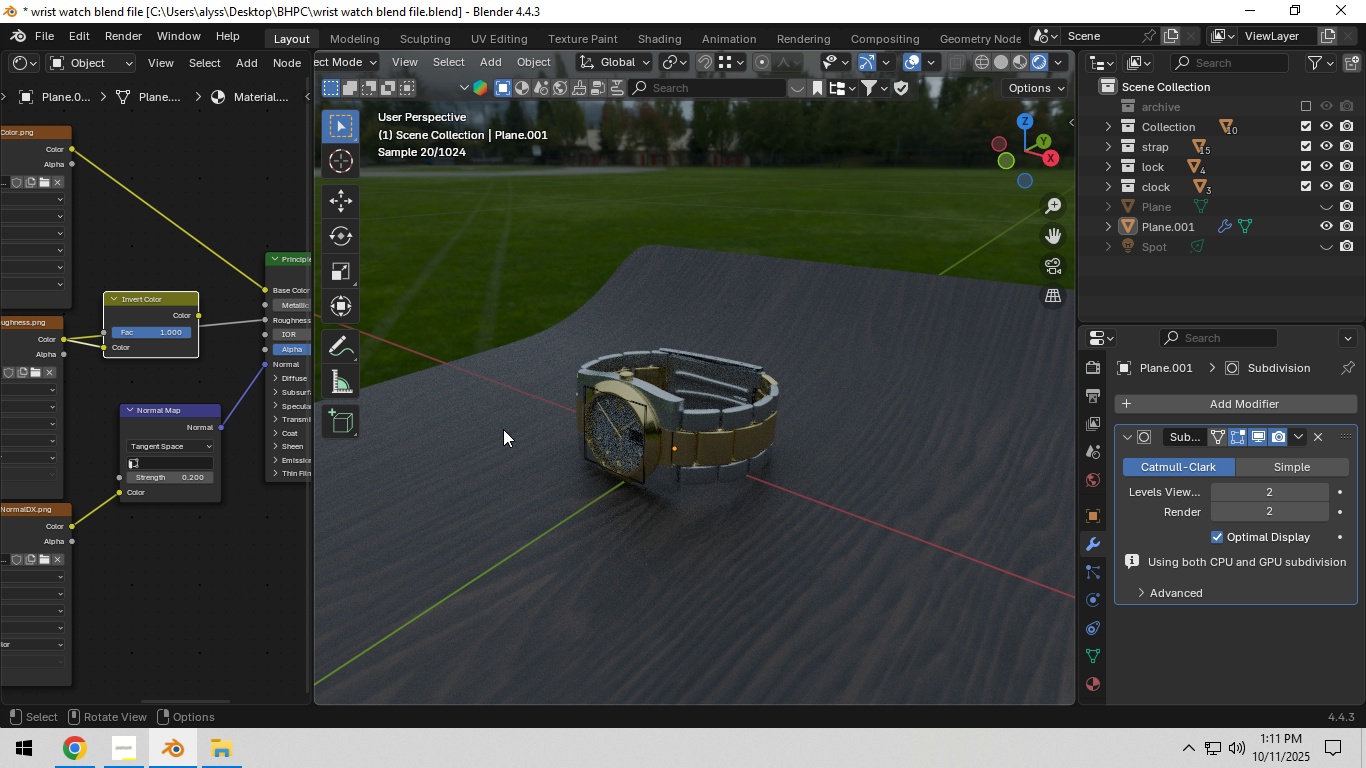 
mouse_move([300, 512])
 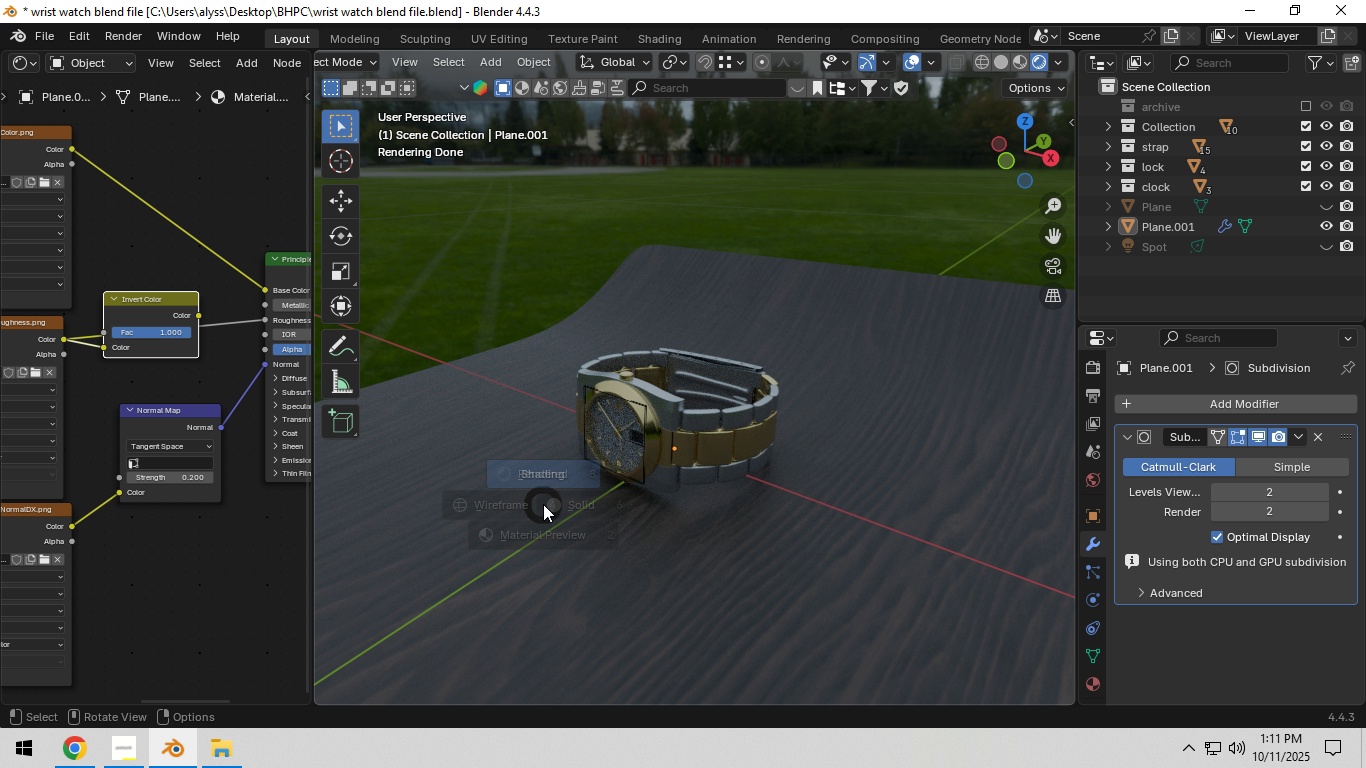 
hold_key(key=Z, duration=0.59)
 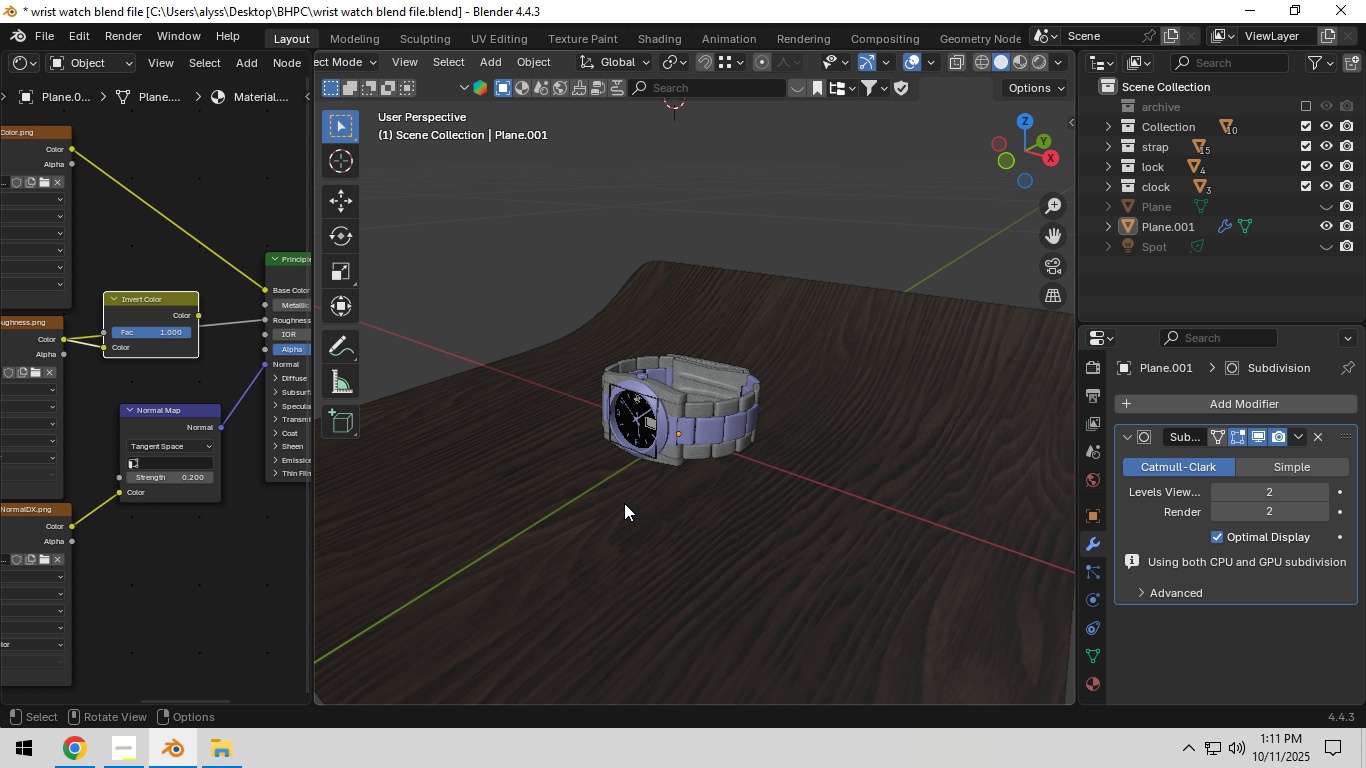 
scroll: coordinate [736, 305], scroll_direction: down, amount: 4.0
 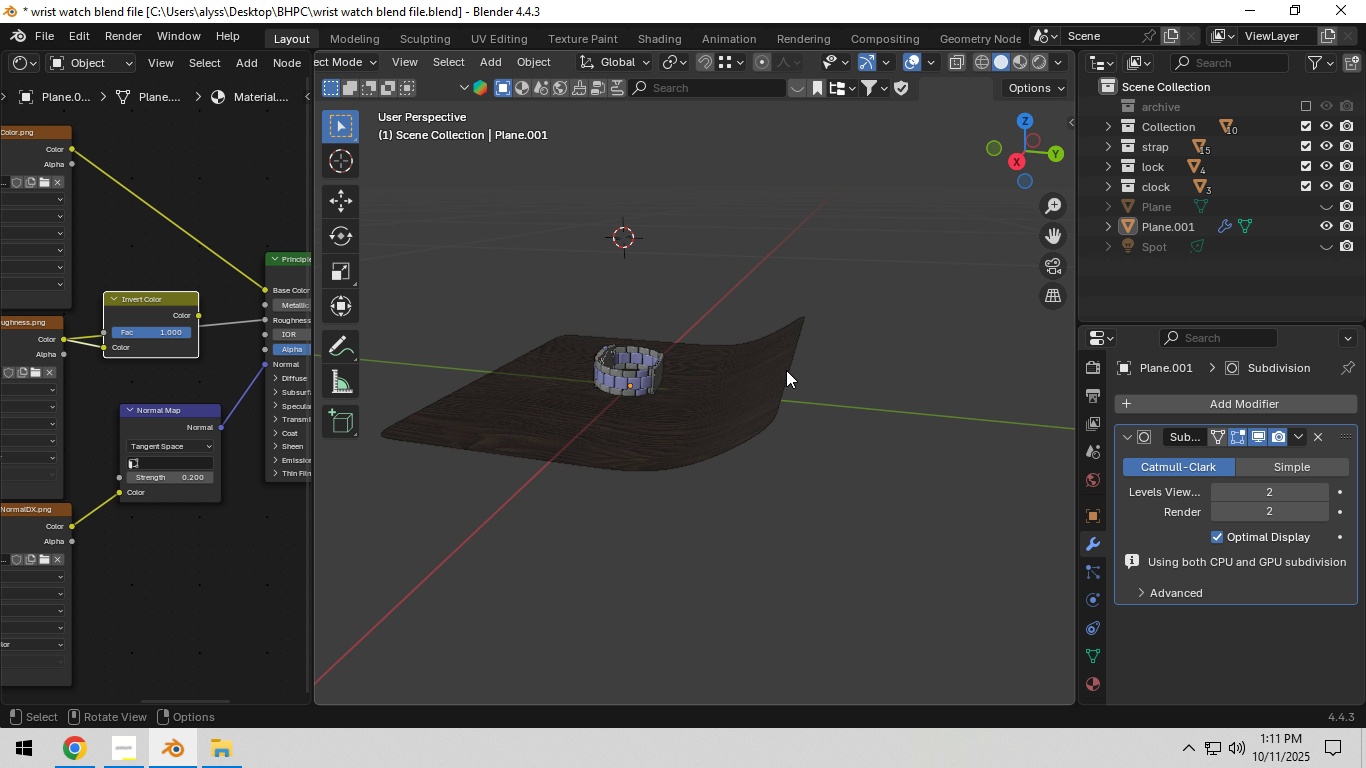 
left_click([778, 382])
 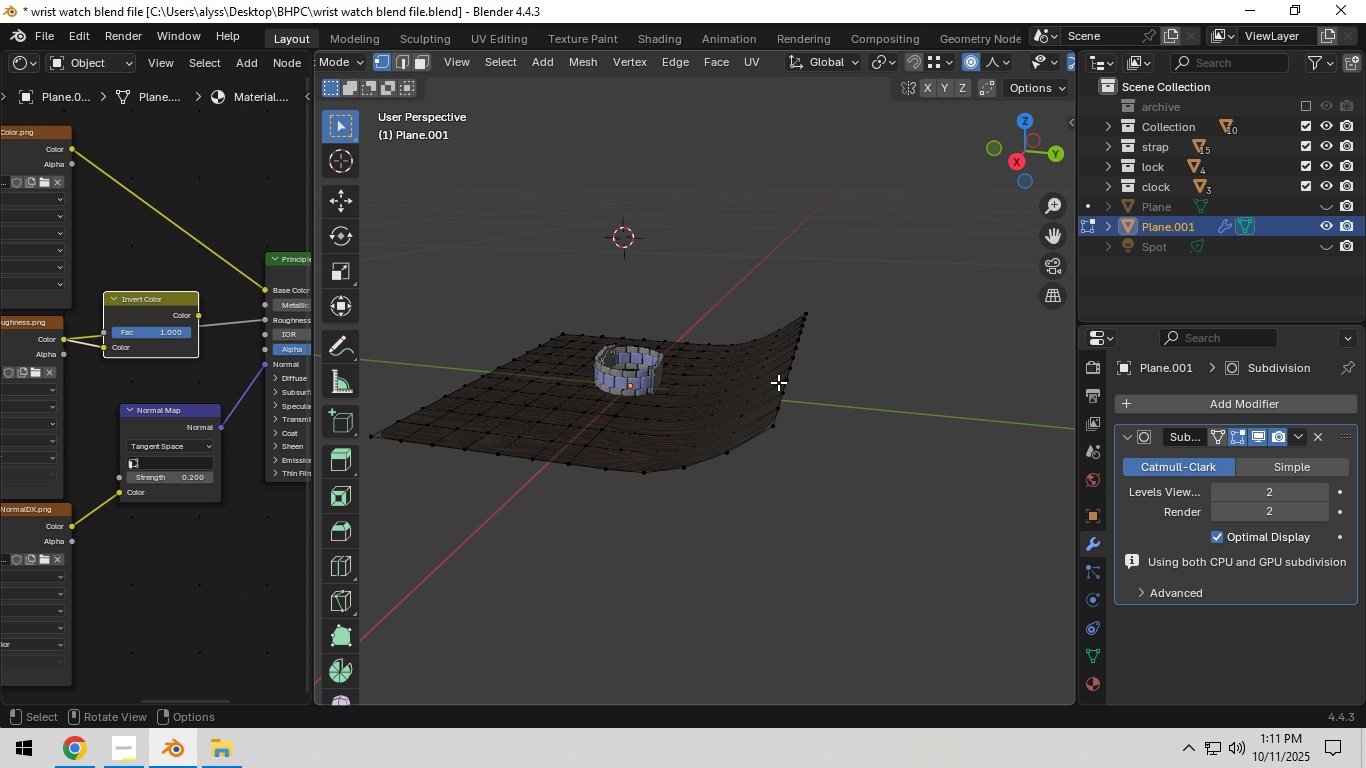 
key(Tab)
 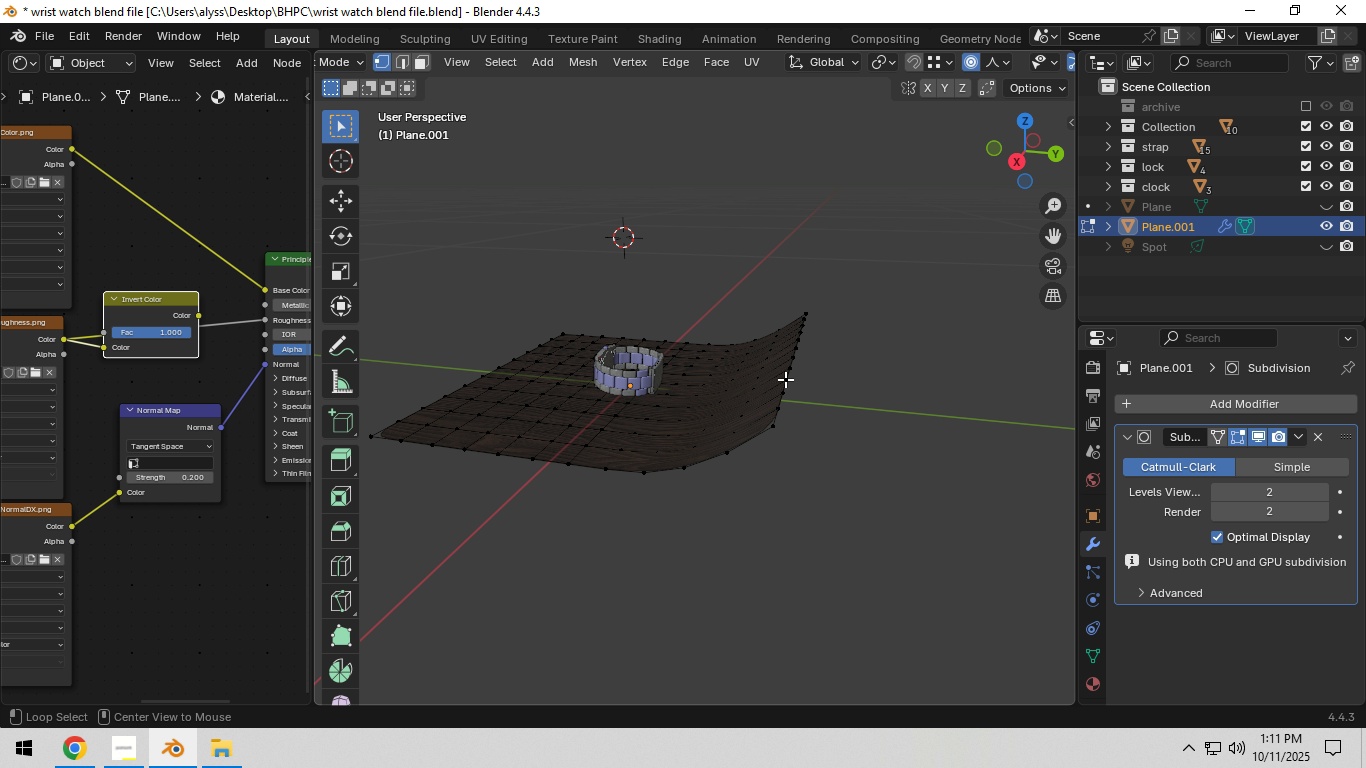 
hold_key(key=AltLeft, duration=0.35)
left_click([785, 379])
 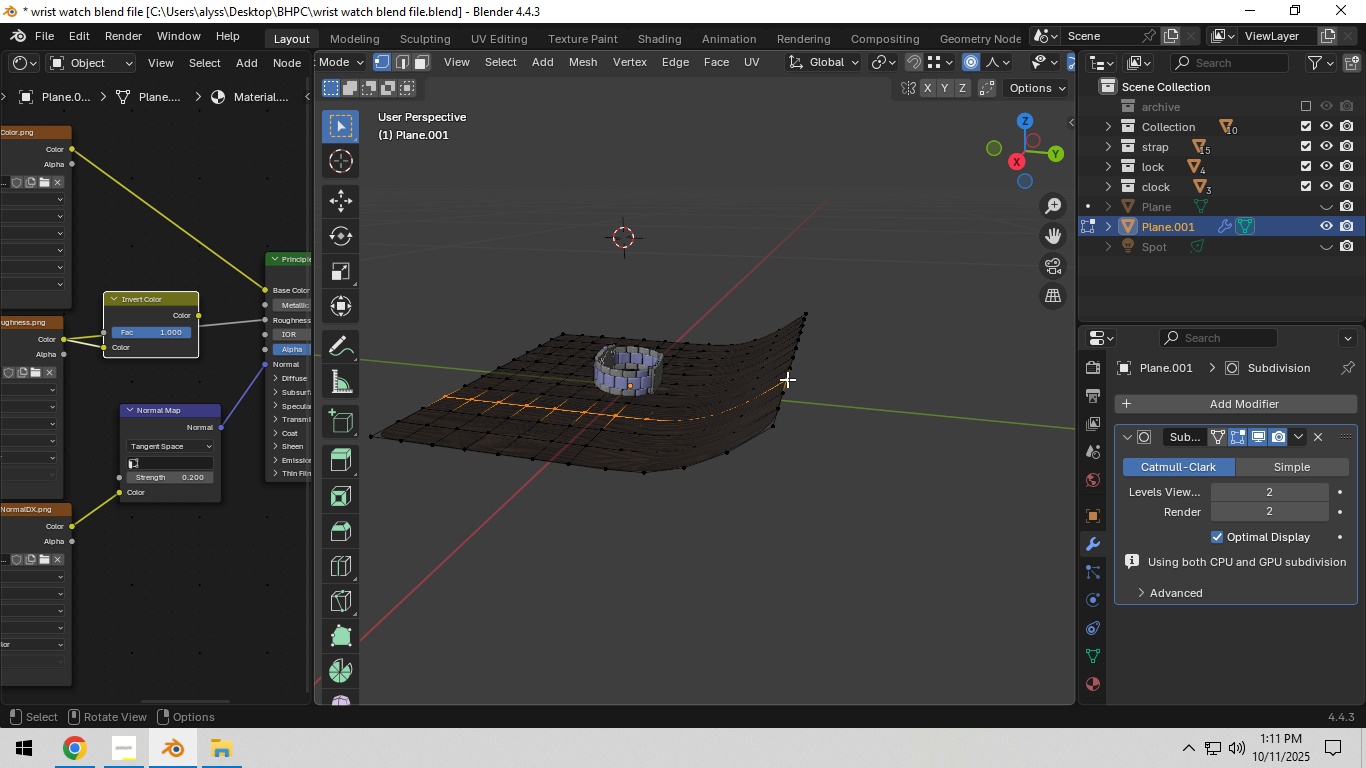 
hold_key(key=AltLeft, duration=0.66)
left_click([785, 382])
 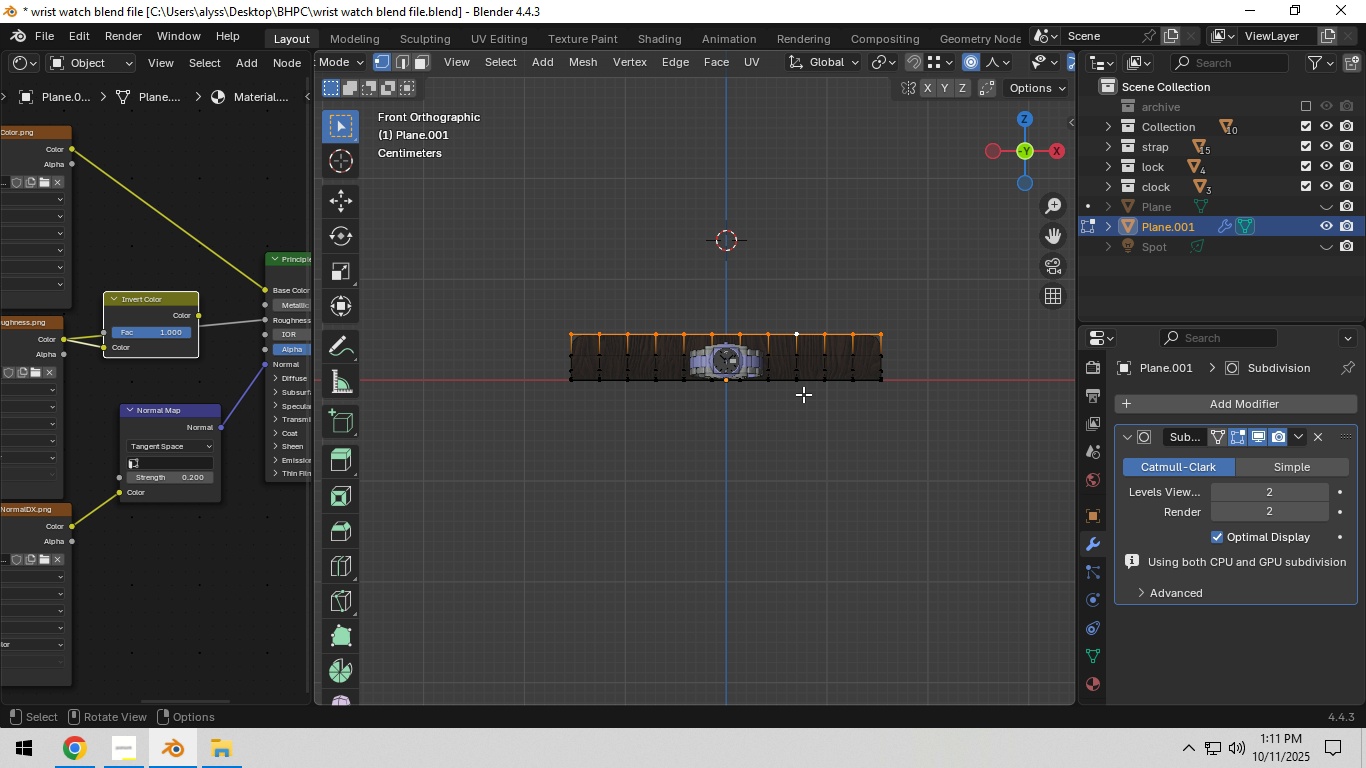 
hold_key(key=Backquote, duration=0.38)
 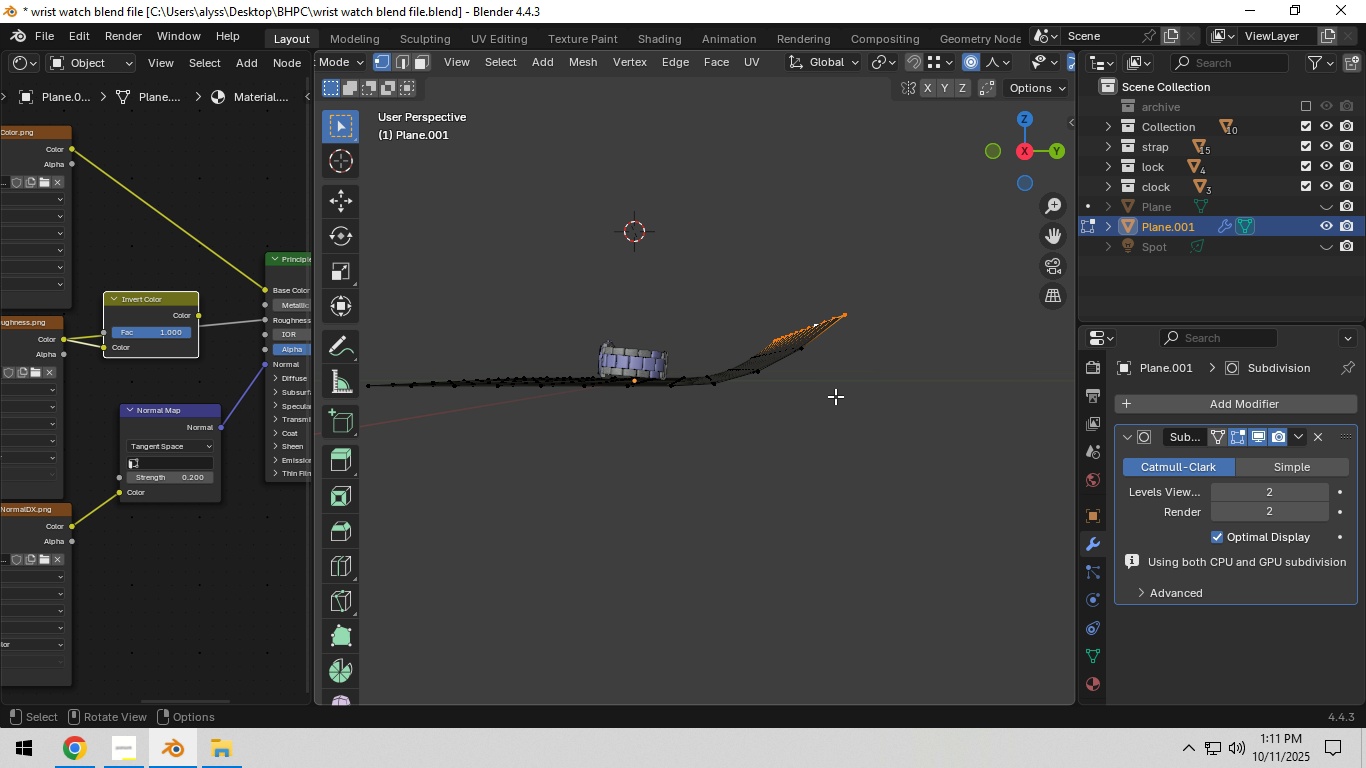 
type(as)
 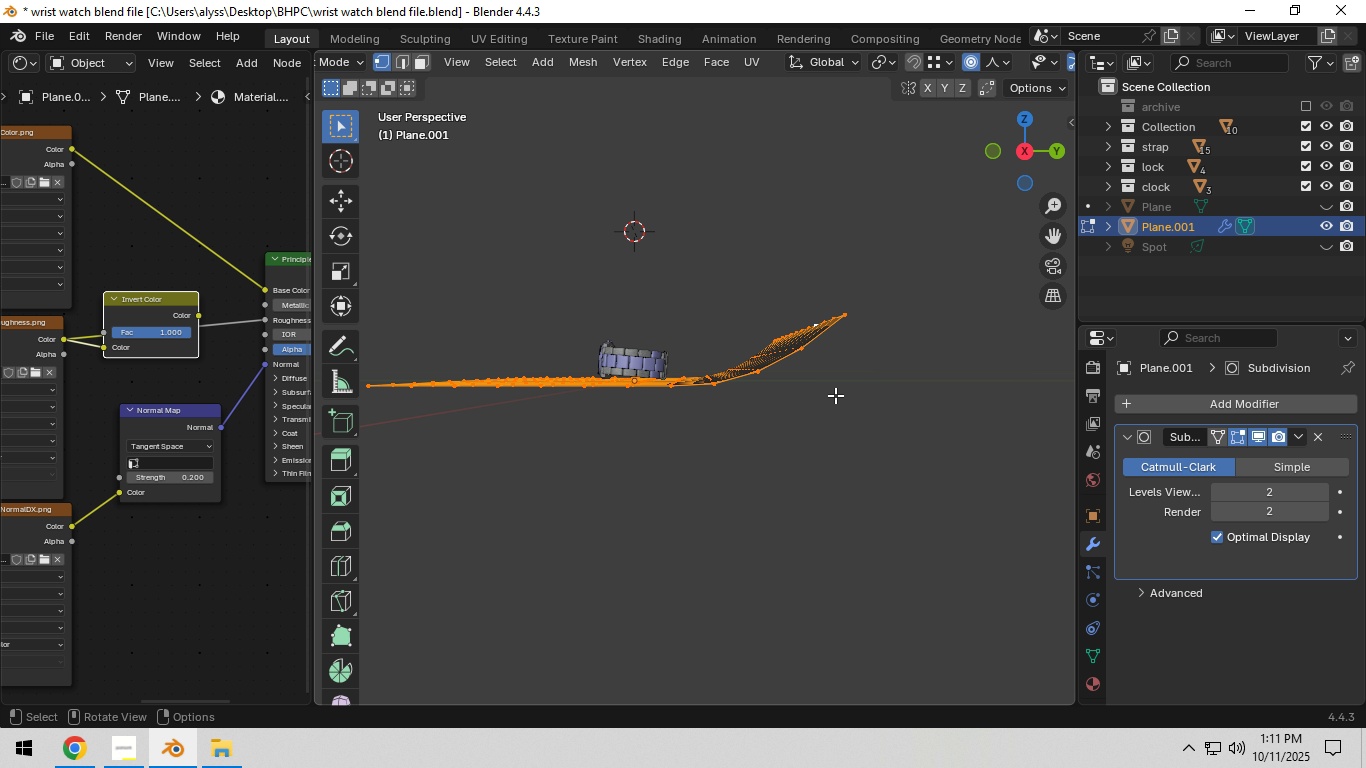 
right_click([835, 395])
 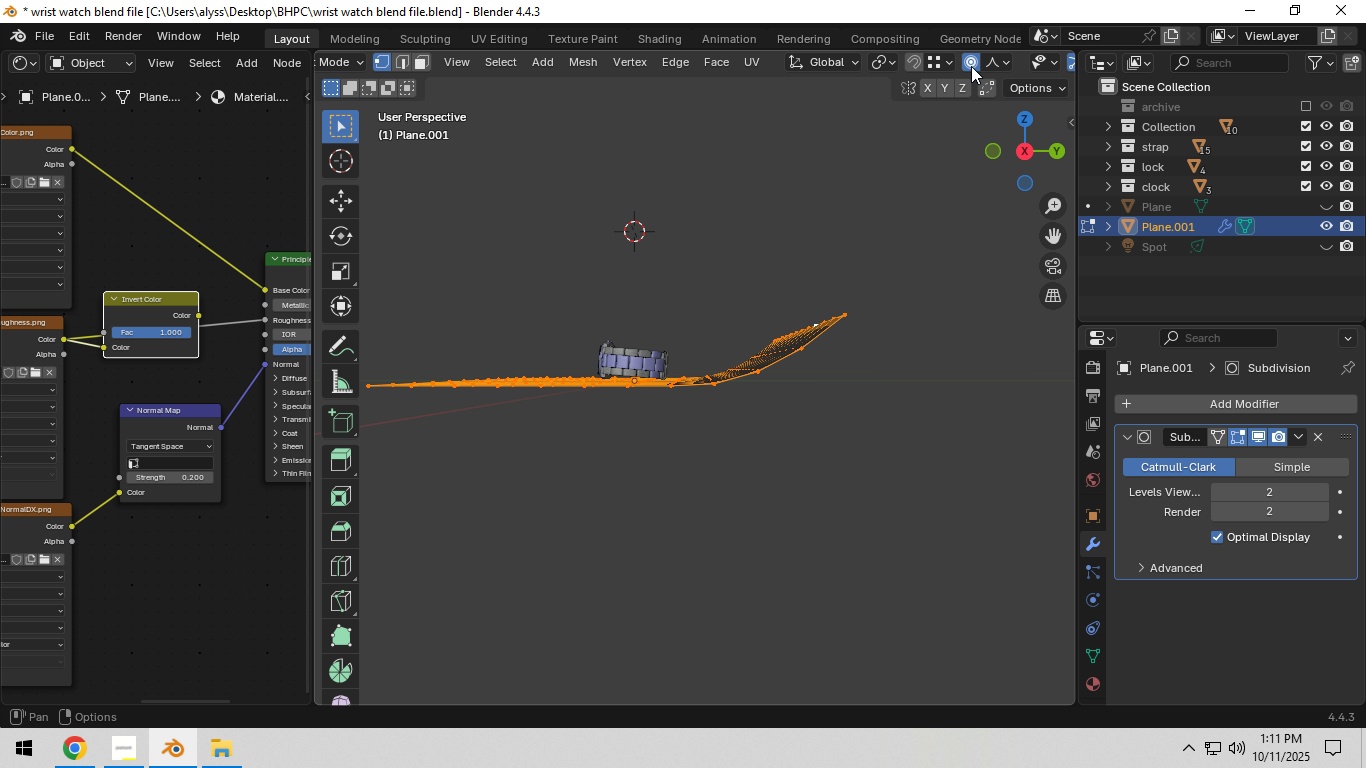 
left_click([971, 64])
 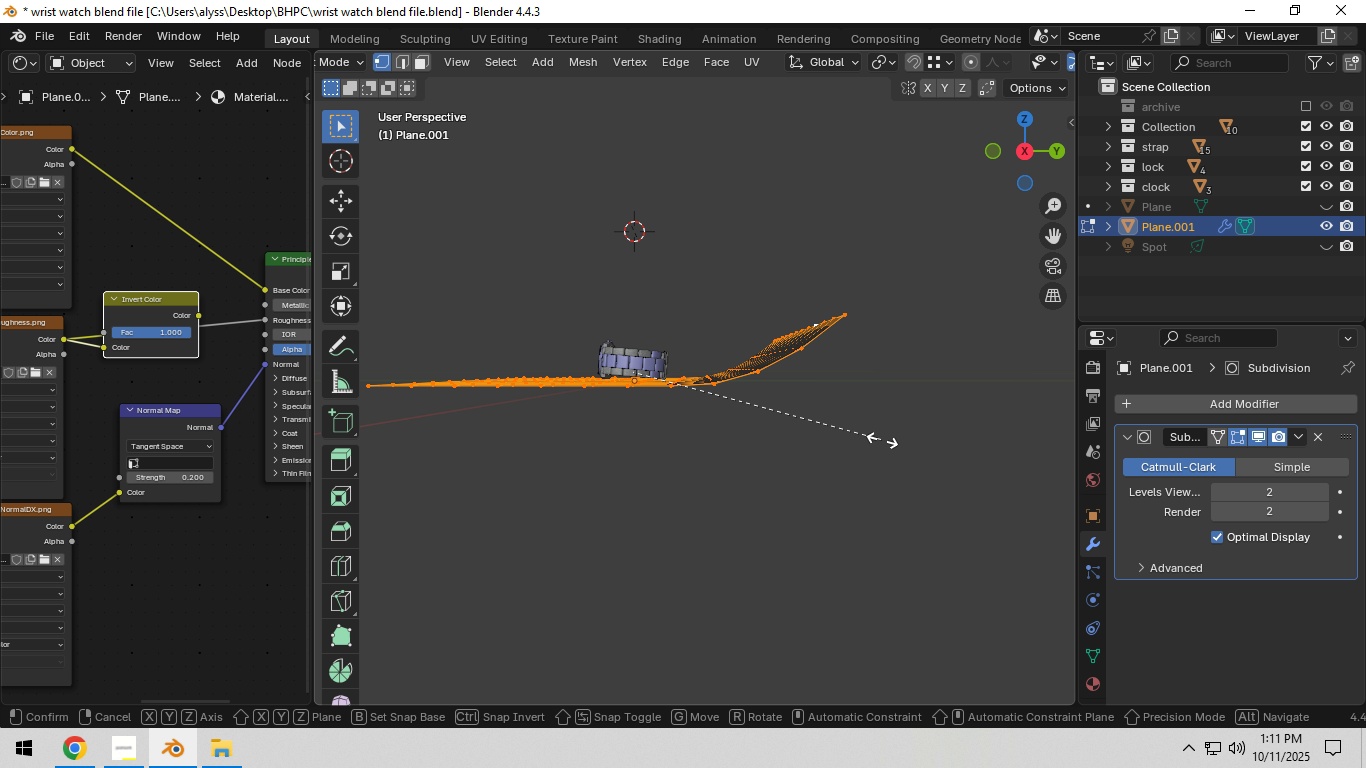 
type(sz0)
key(NumpadEnter)
type(`gz)
 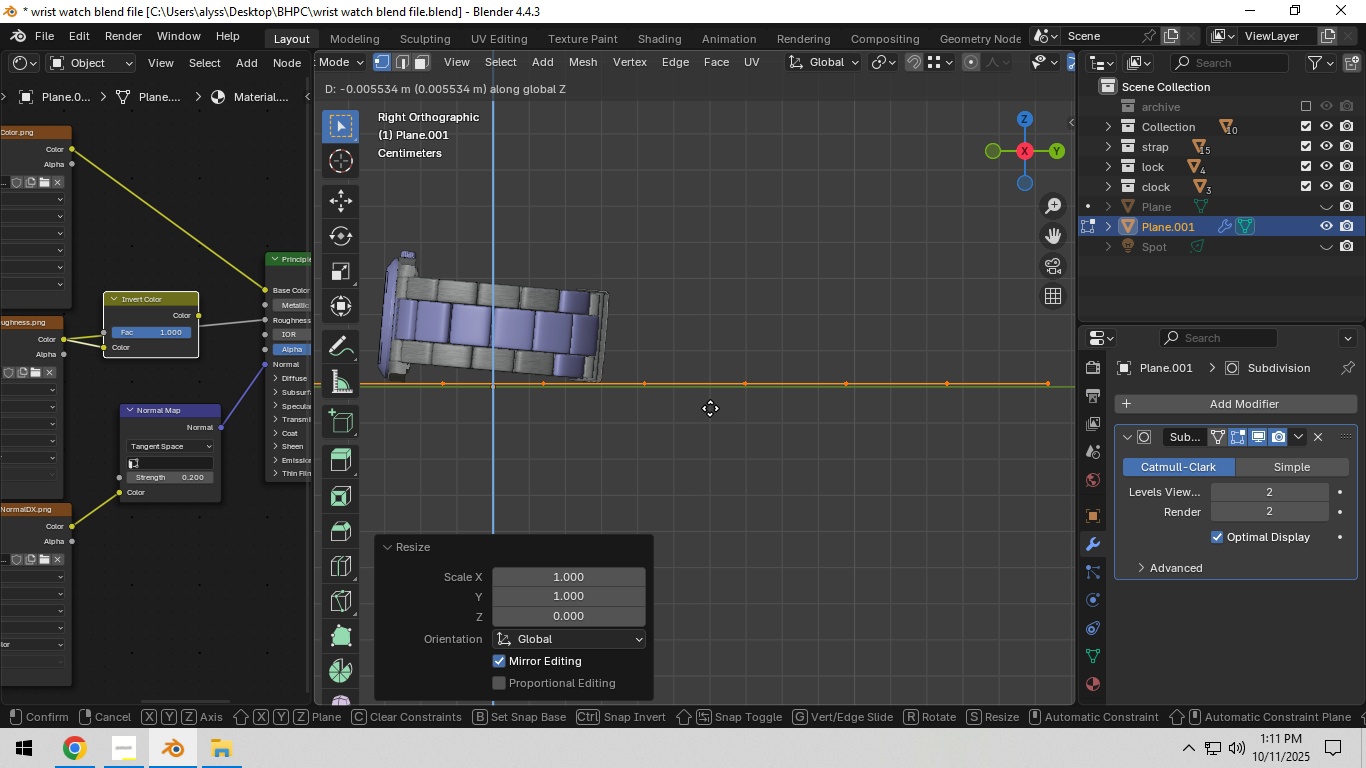 
scroll: coordinate [733, 411], scroll_direction: up, amount: 7.0
 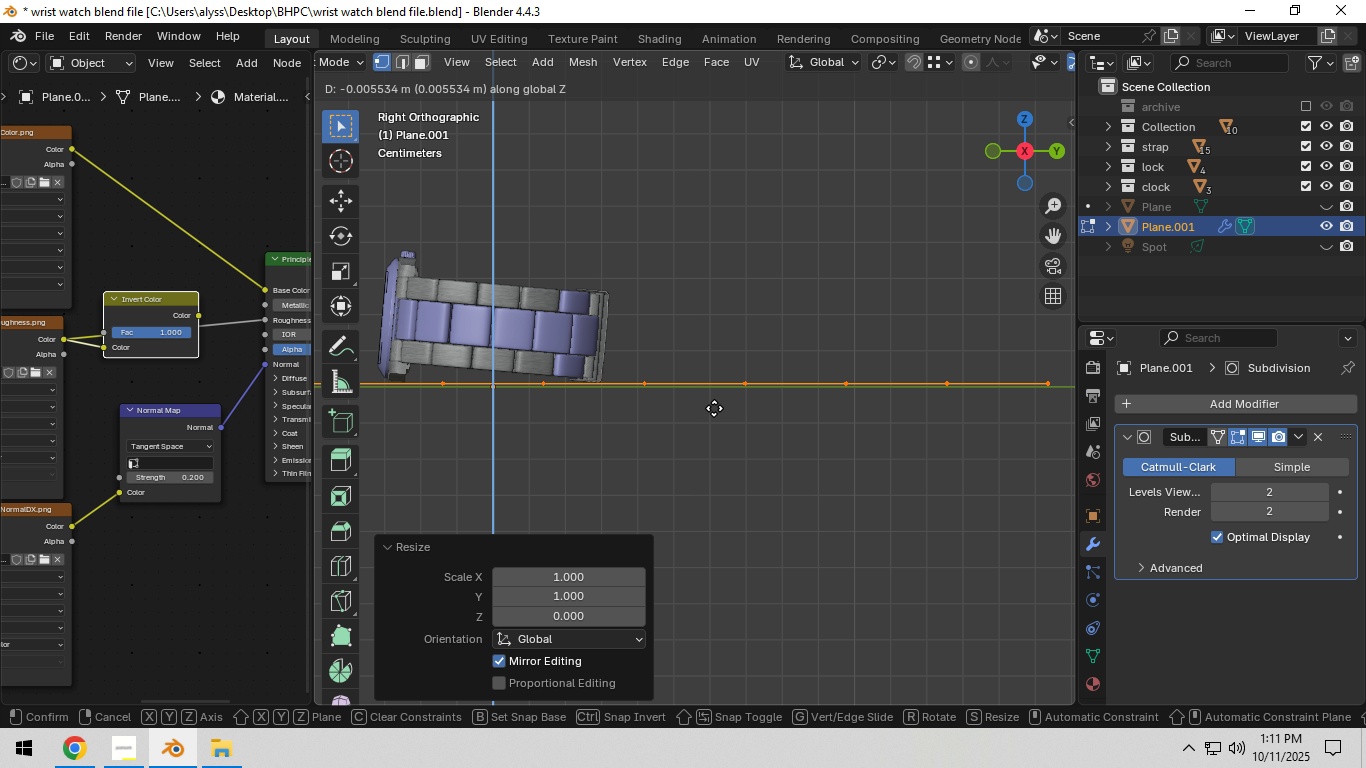 
left_click([714, 408])
 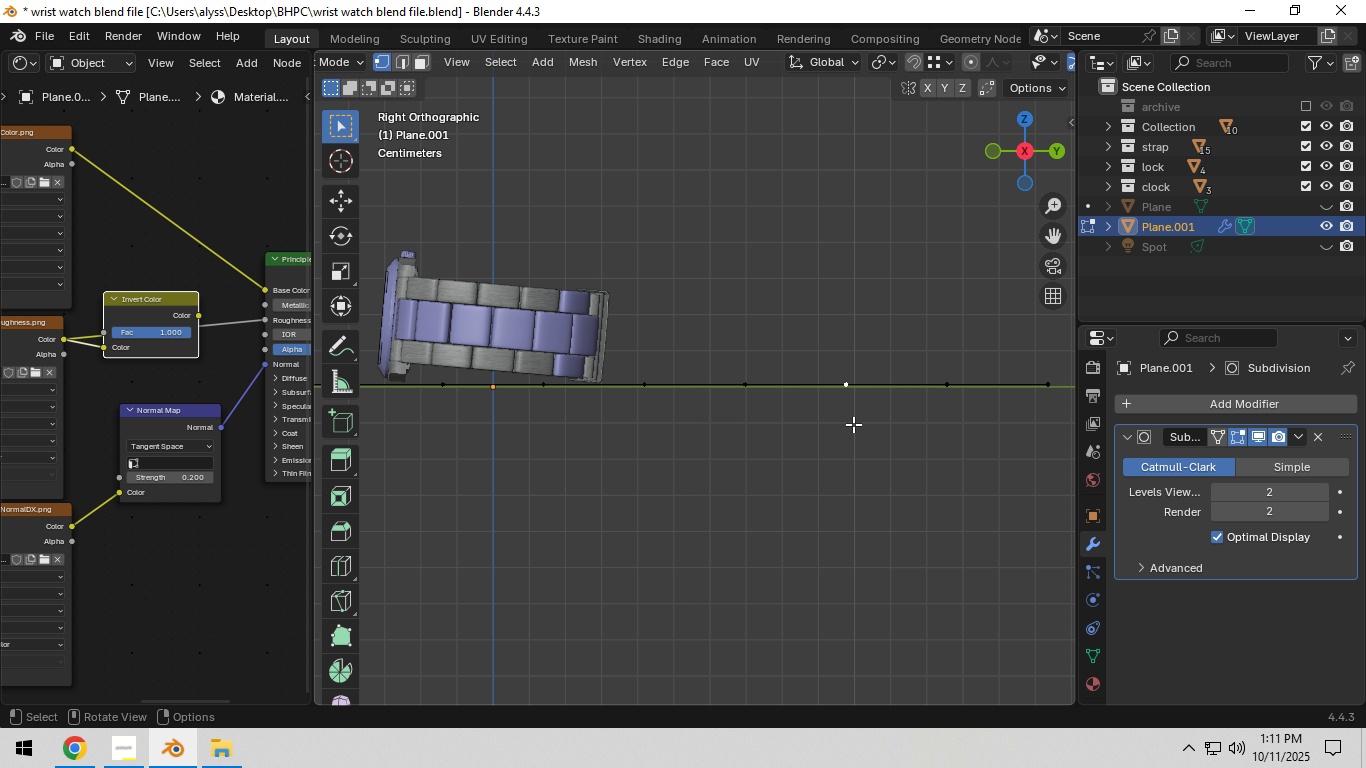 
scroll: coordinate [844, 466], scroll_direction: down, amount: 7.0
 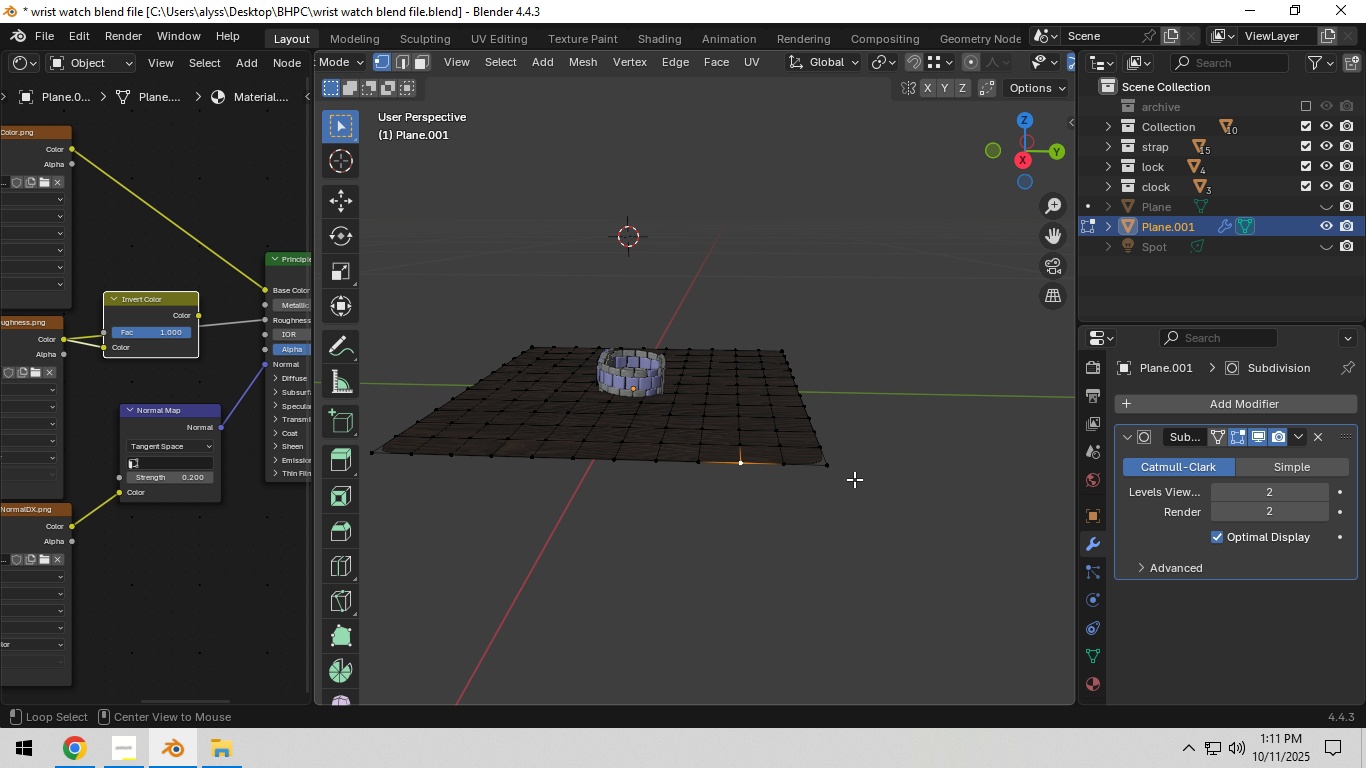 
hold_key(key=AltLeft, duration=1.96)
left_click([832, 468])
 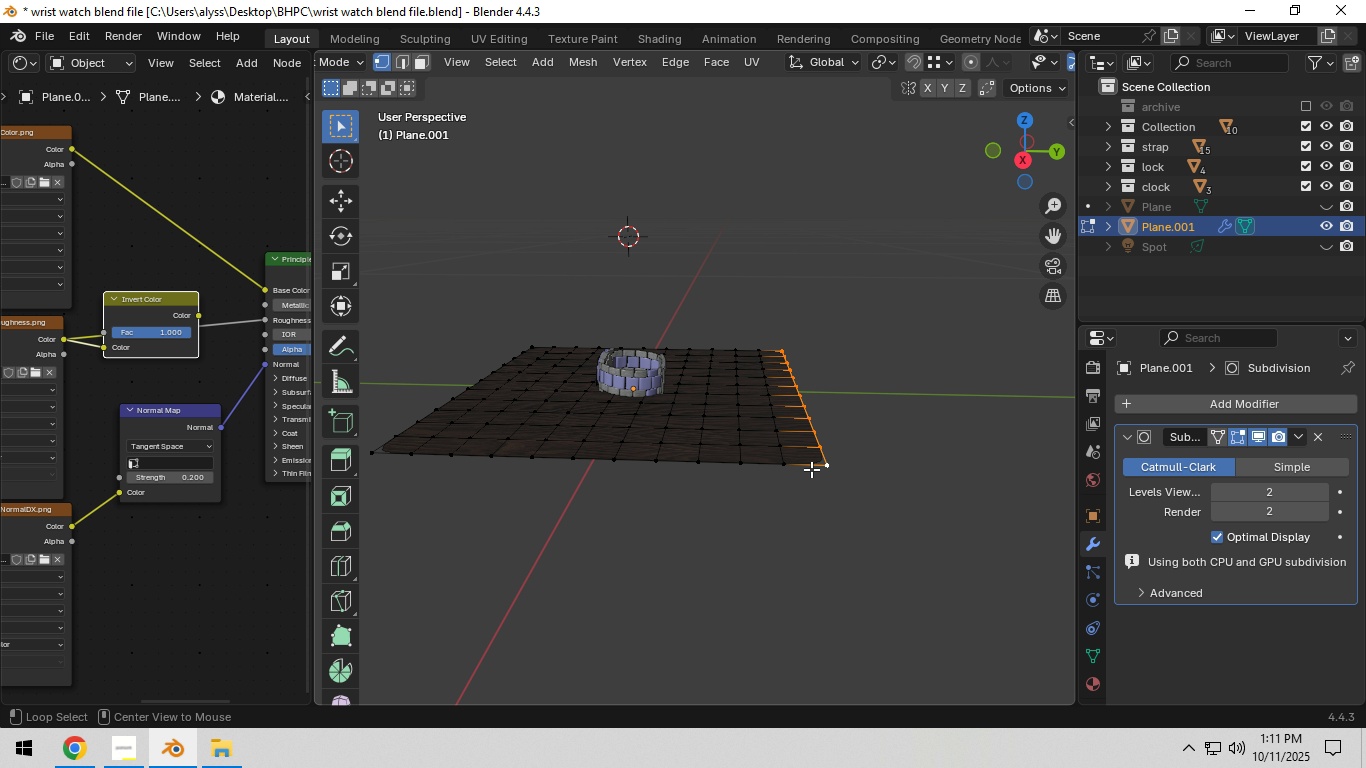 
hold_key(key=ShiftLeft, duration=0.68)
left_click([811, 469])
 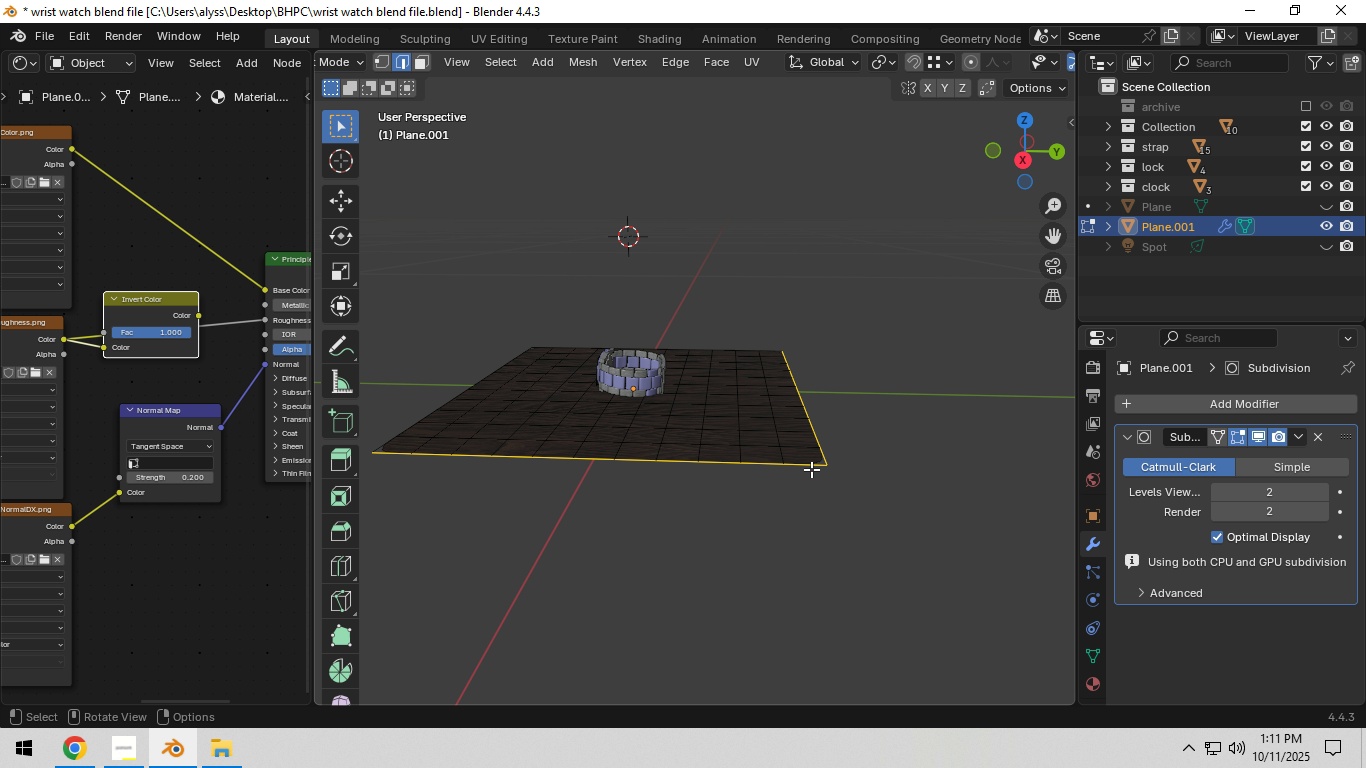 
key(2)
 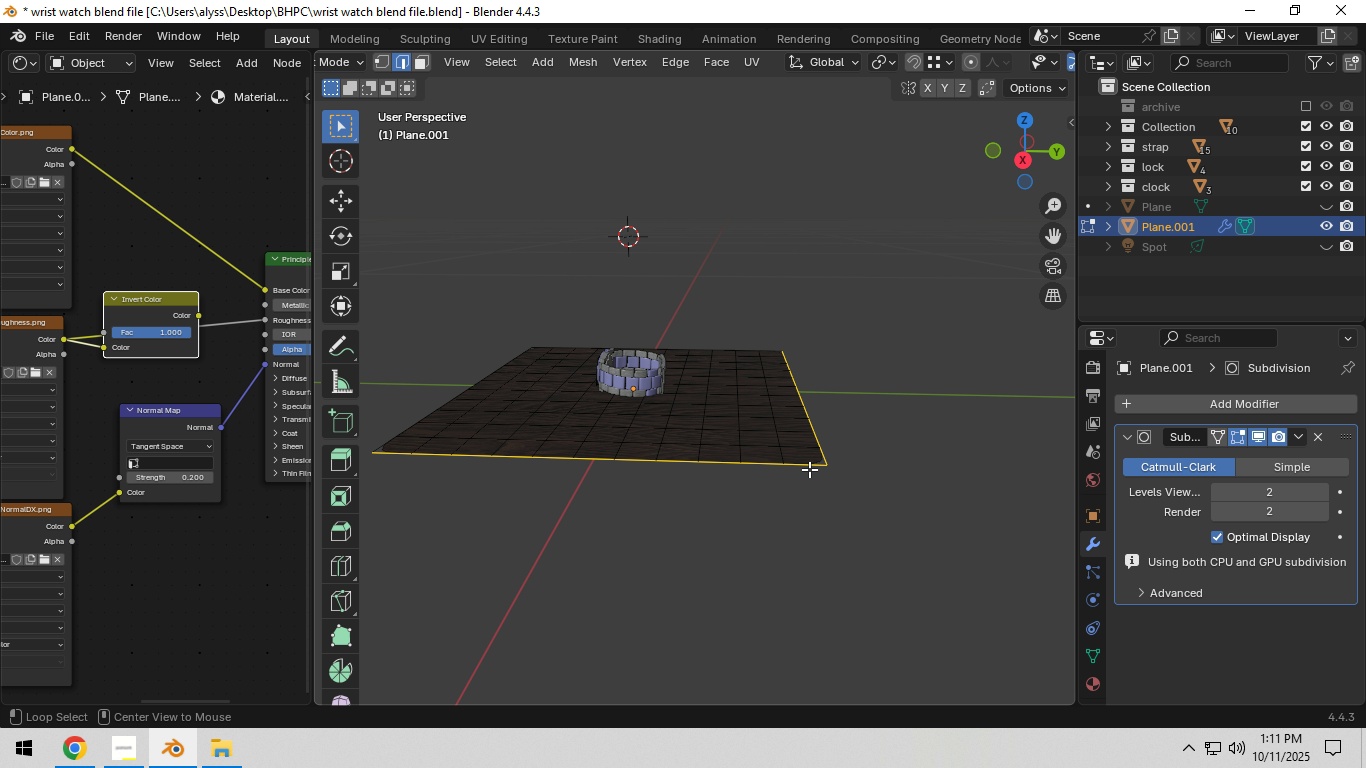 
hold_key(key=AltLeft, duration=0.82)
left_click([809, 469])
 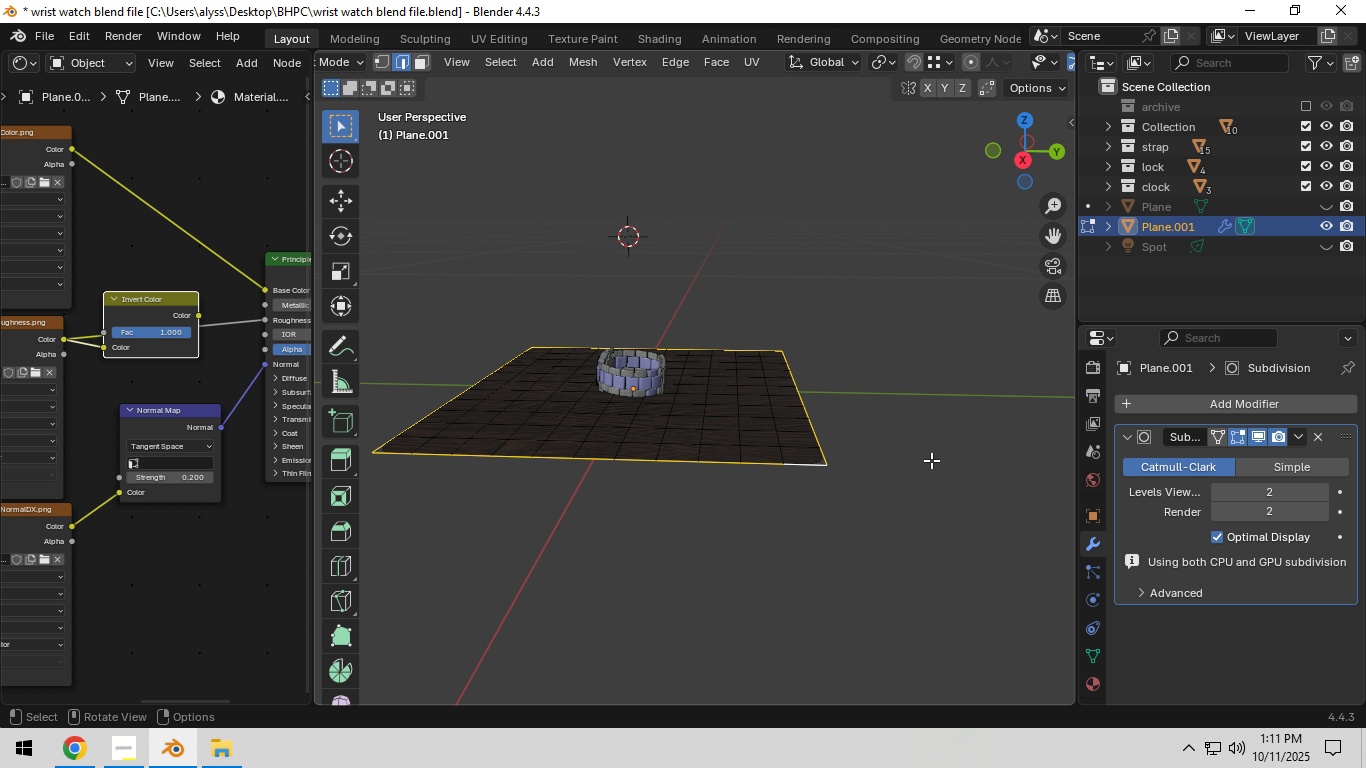 
type(ez)
 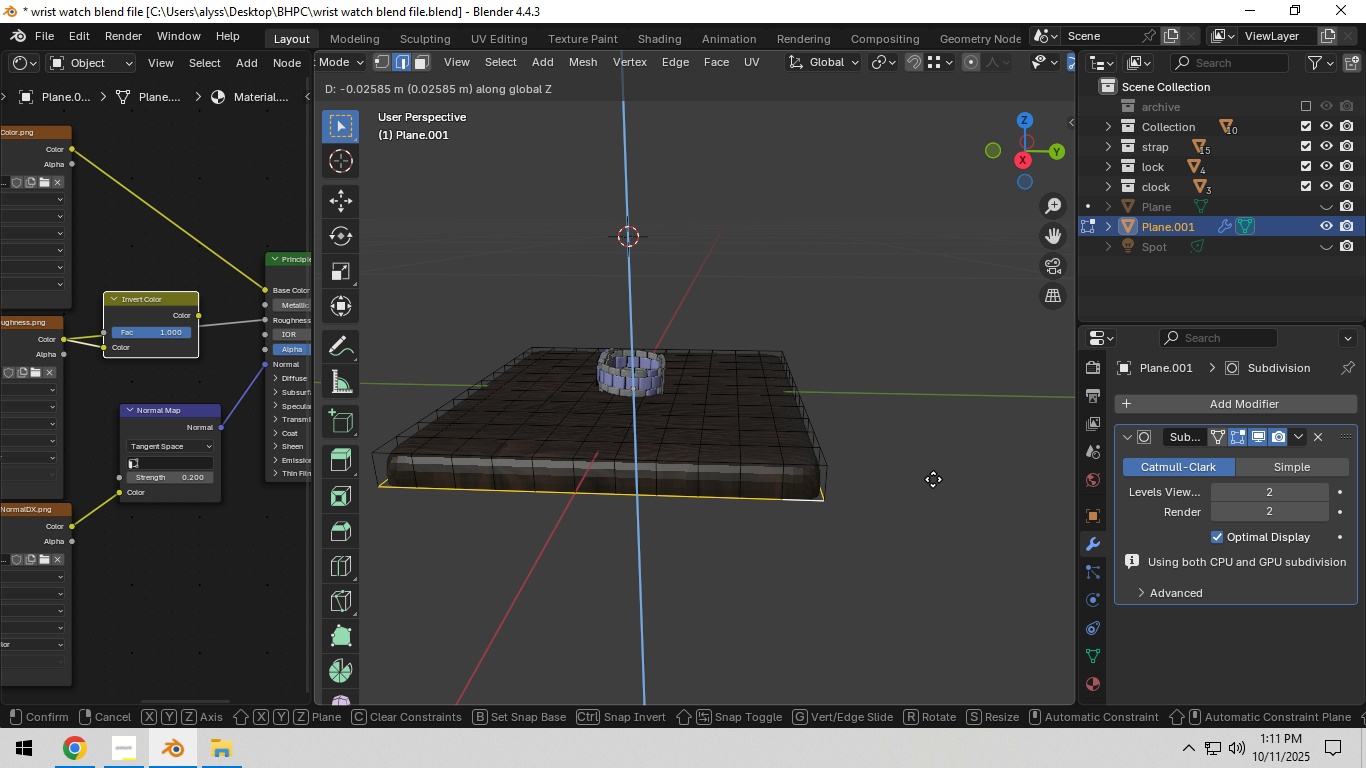 
left_click([933, 479])
 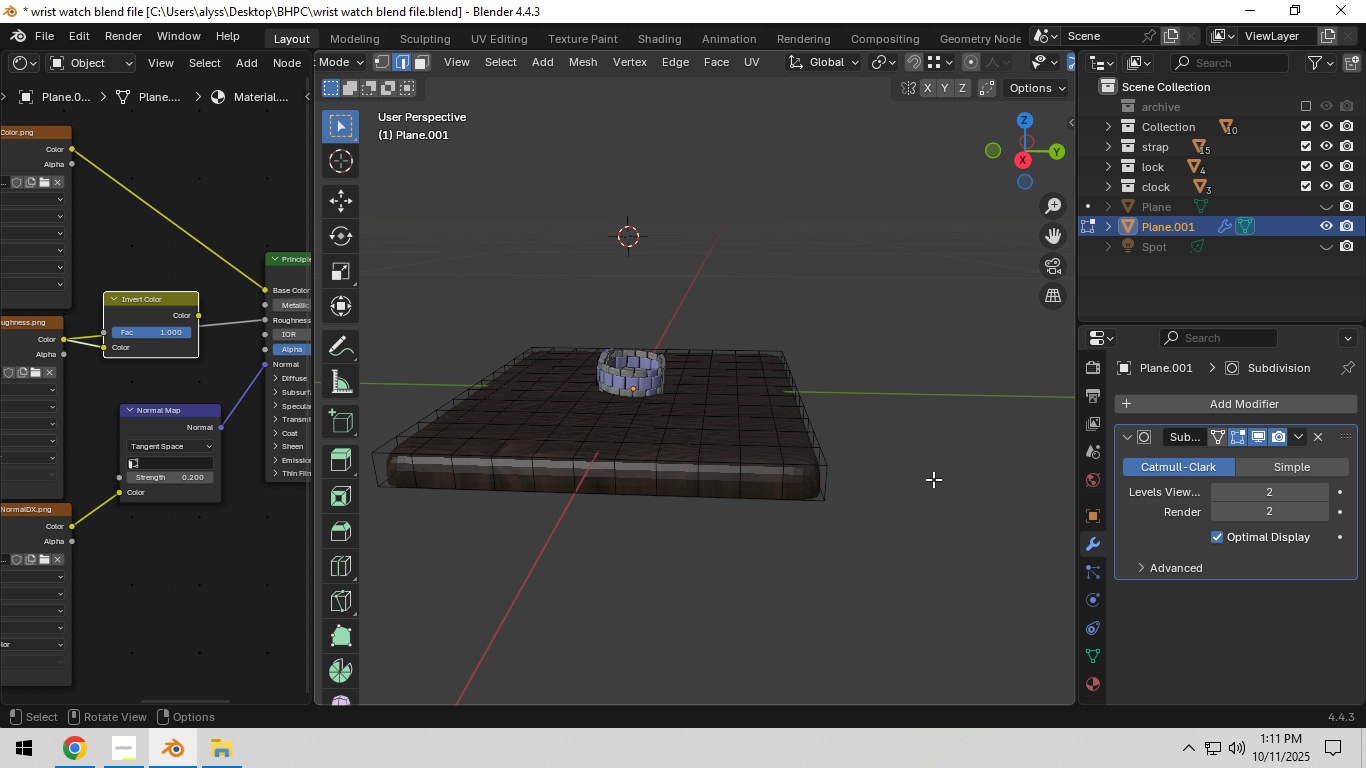 
left_click([933, 479])
 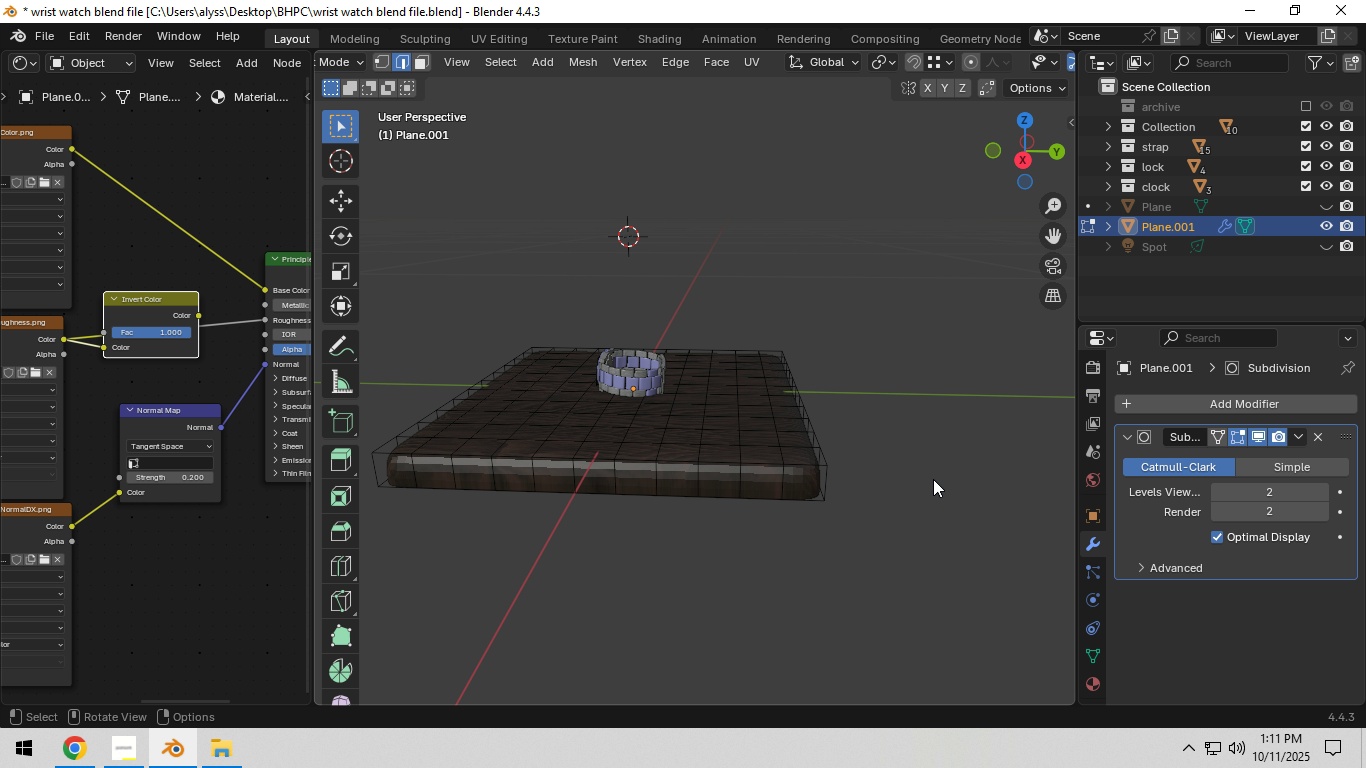 
key(Tab)
 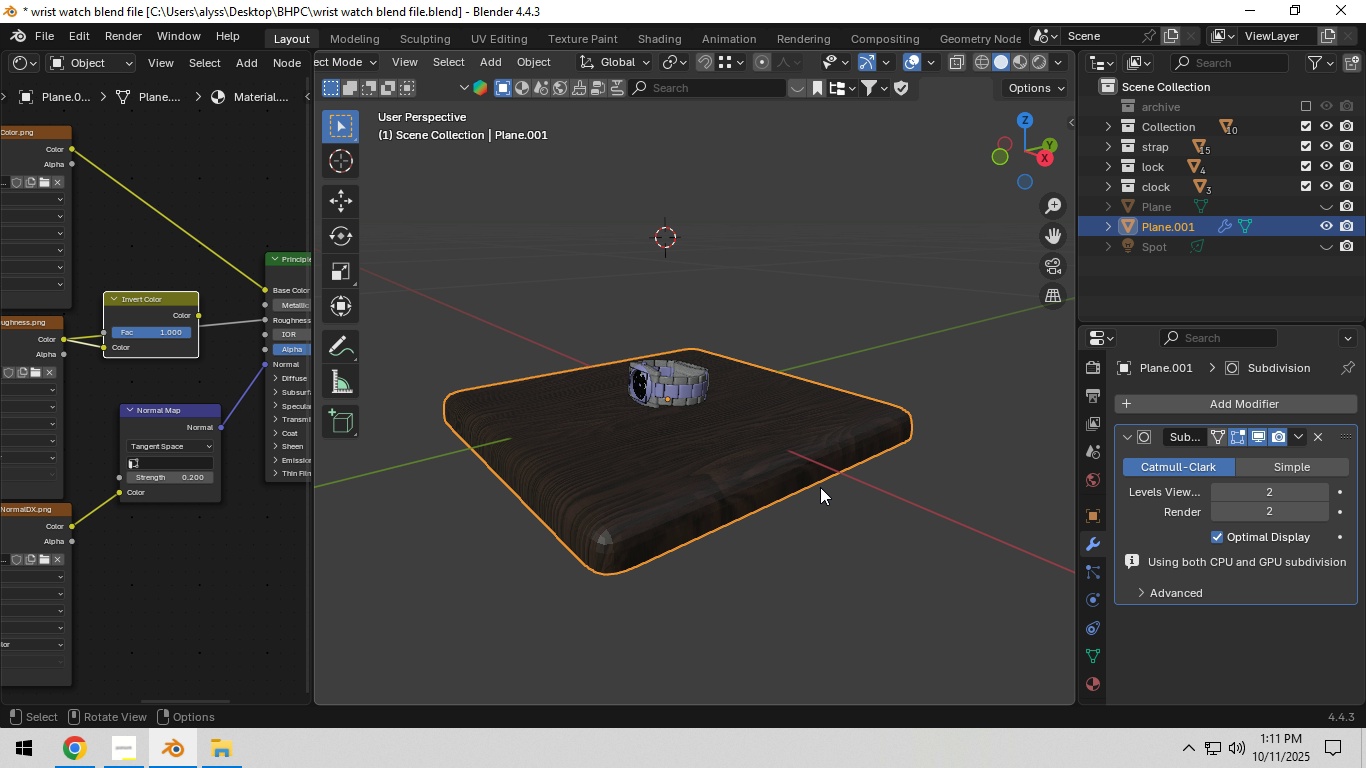 
left_click([743, 481])
 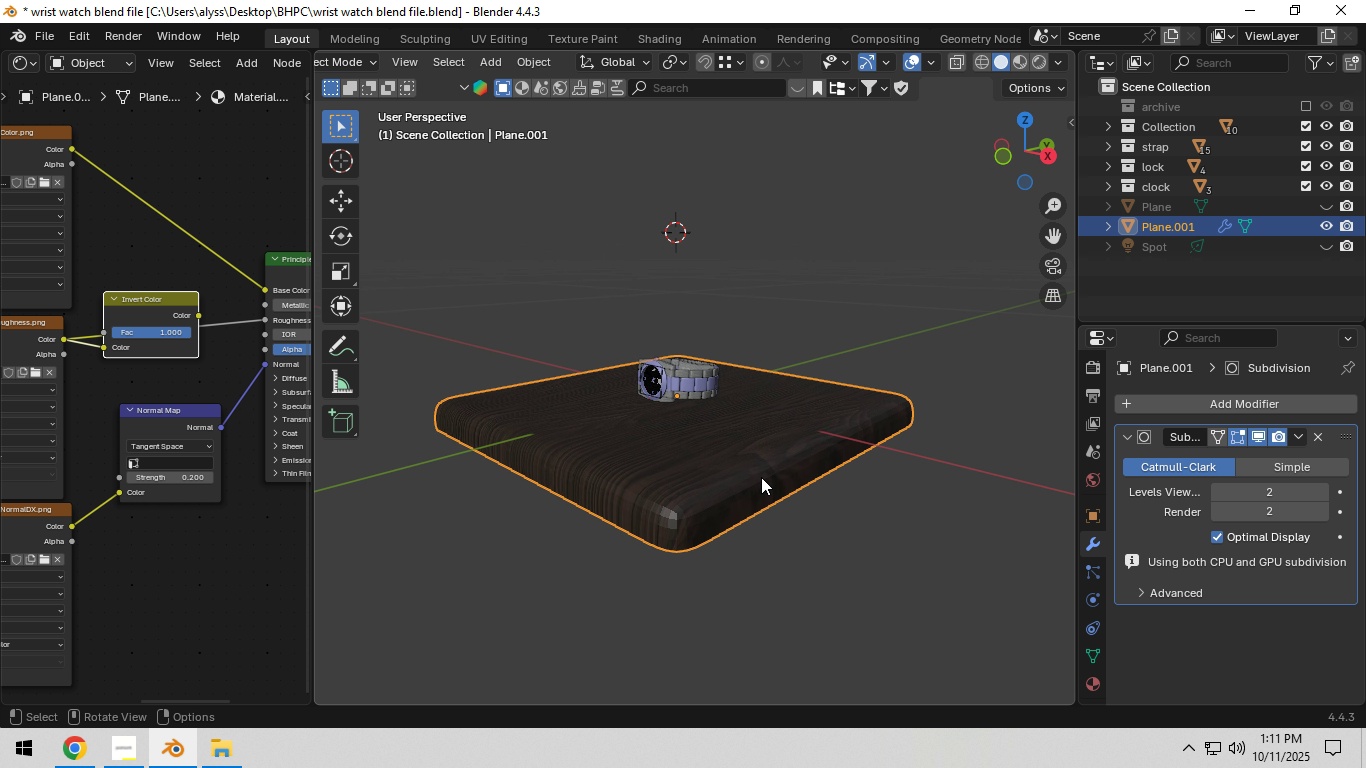 
scroll: coordinate [761, 477], scroll_direction: up, amount: 3.0
 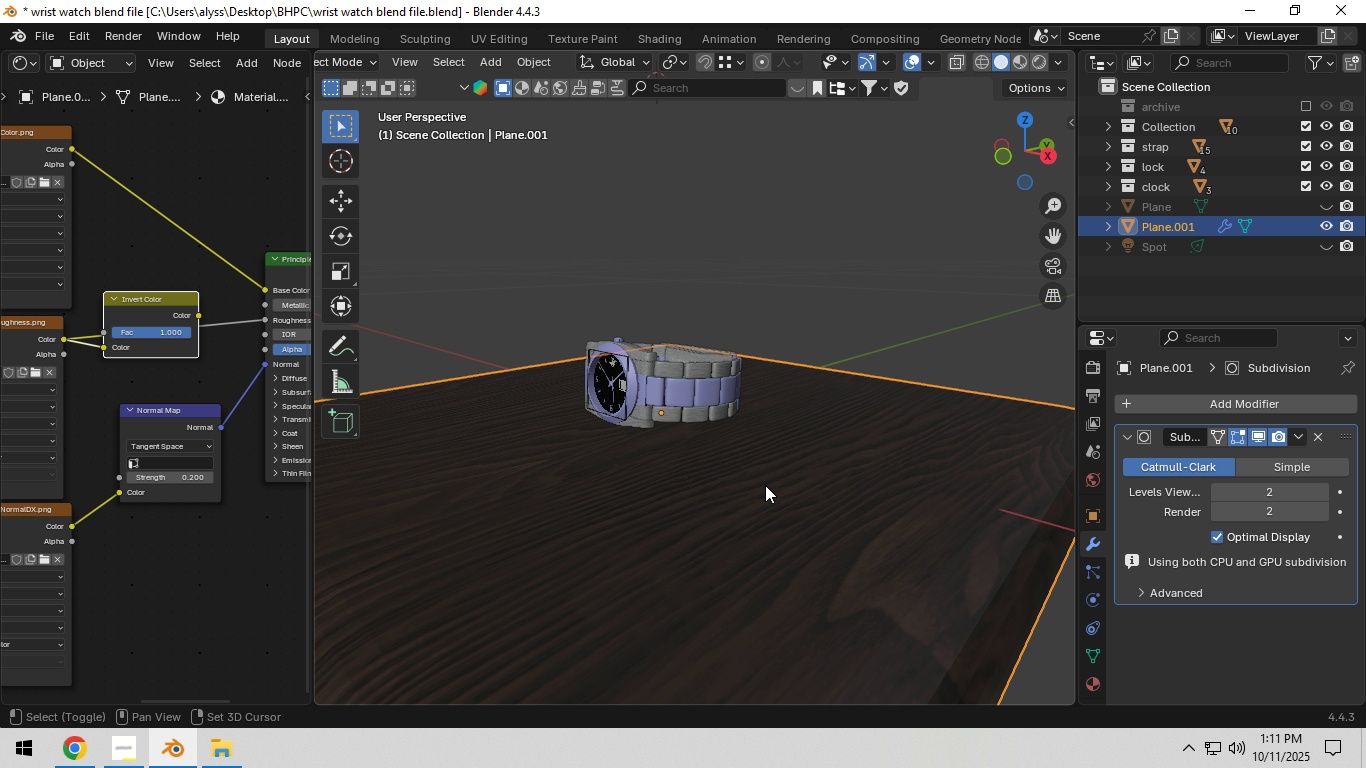 
key(Shift+ShiftLeft)
 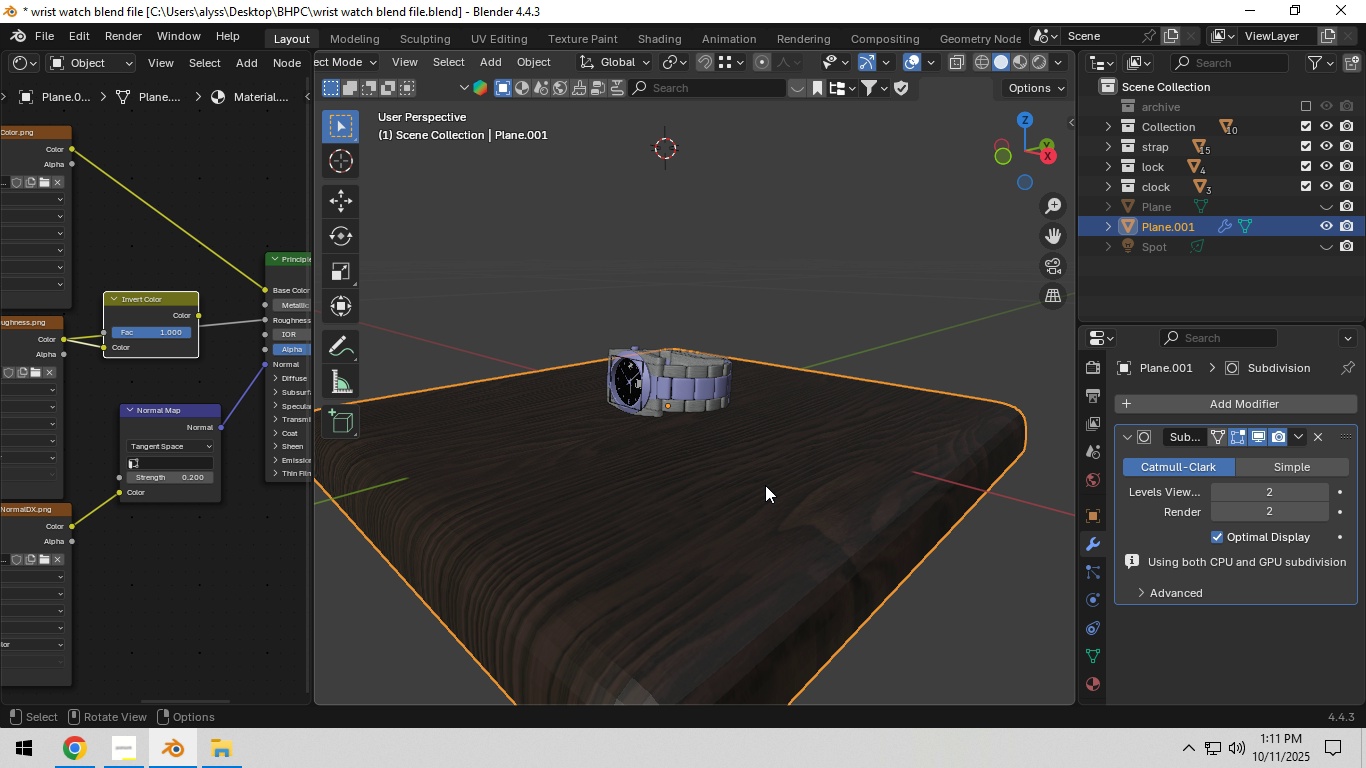 
scroll: coordinate [765, 485], scroll_direction: down, amount: 1.0
 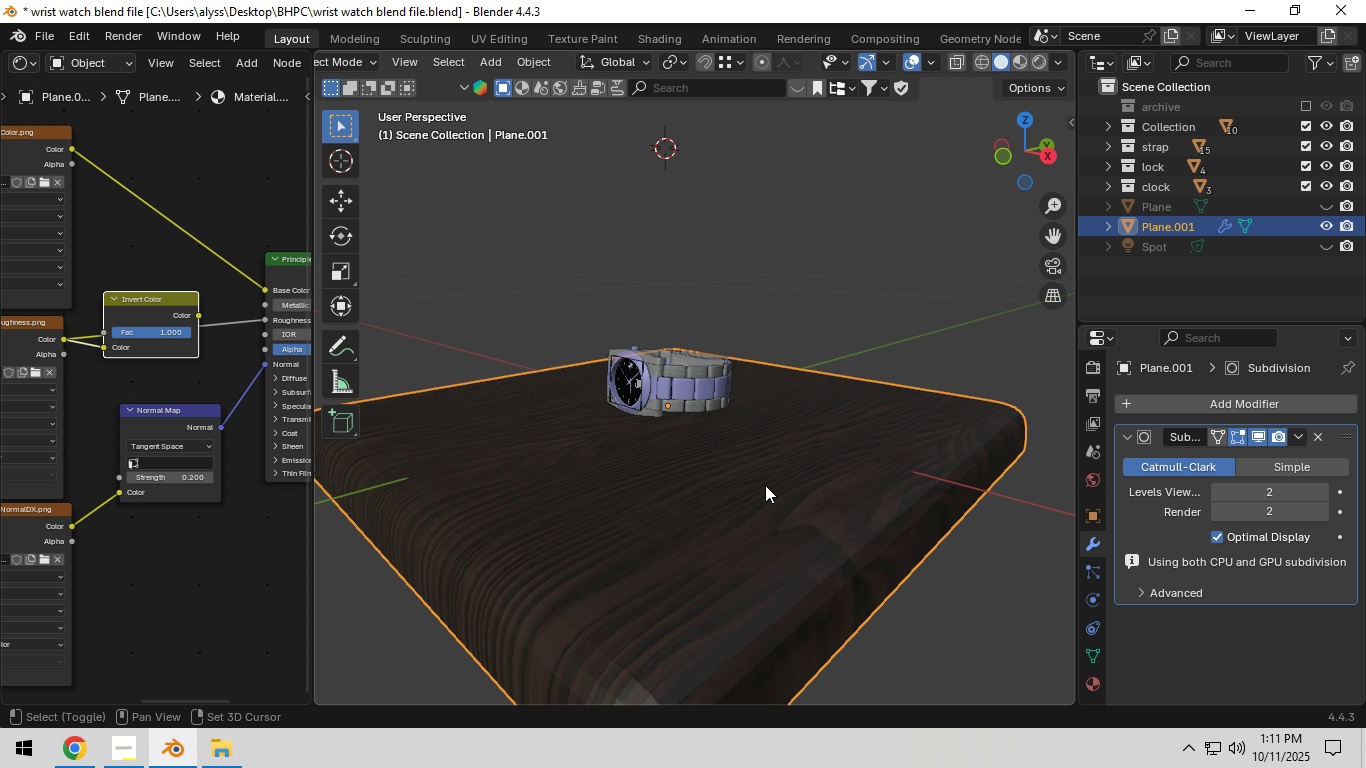 
hold_key(key=ShiftLeft, duration=0.86)
 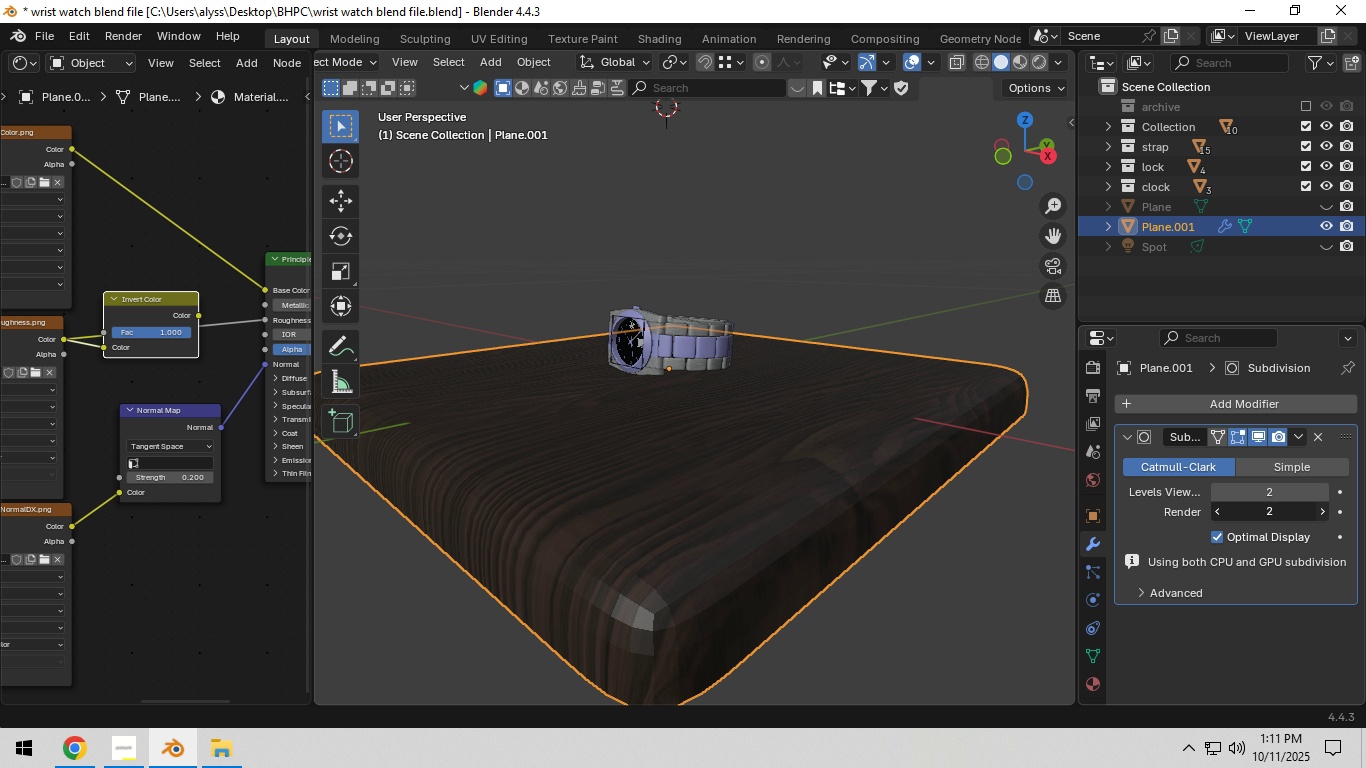 
left_click([1322, 507])
 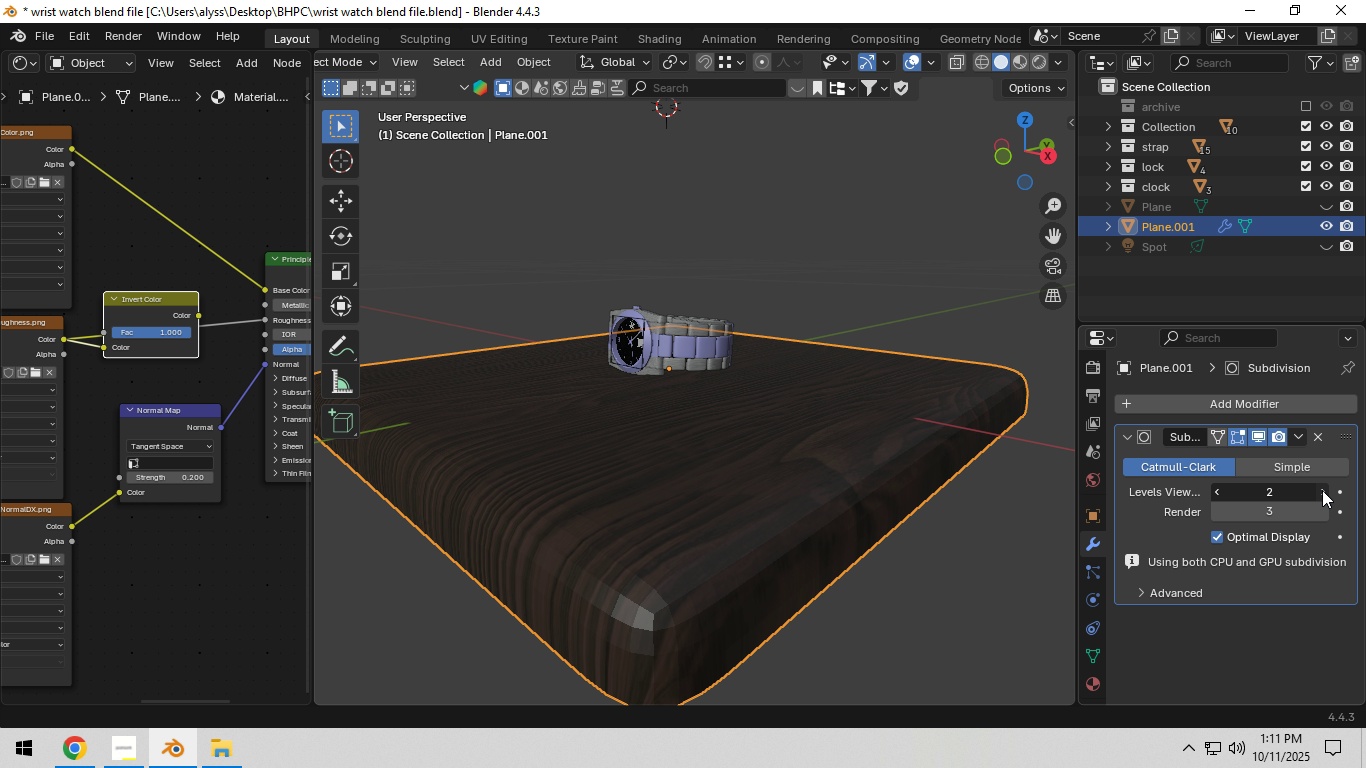 
left_click([1322, 490])
 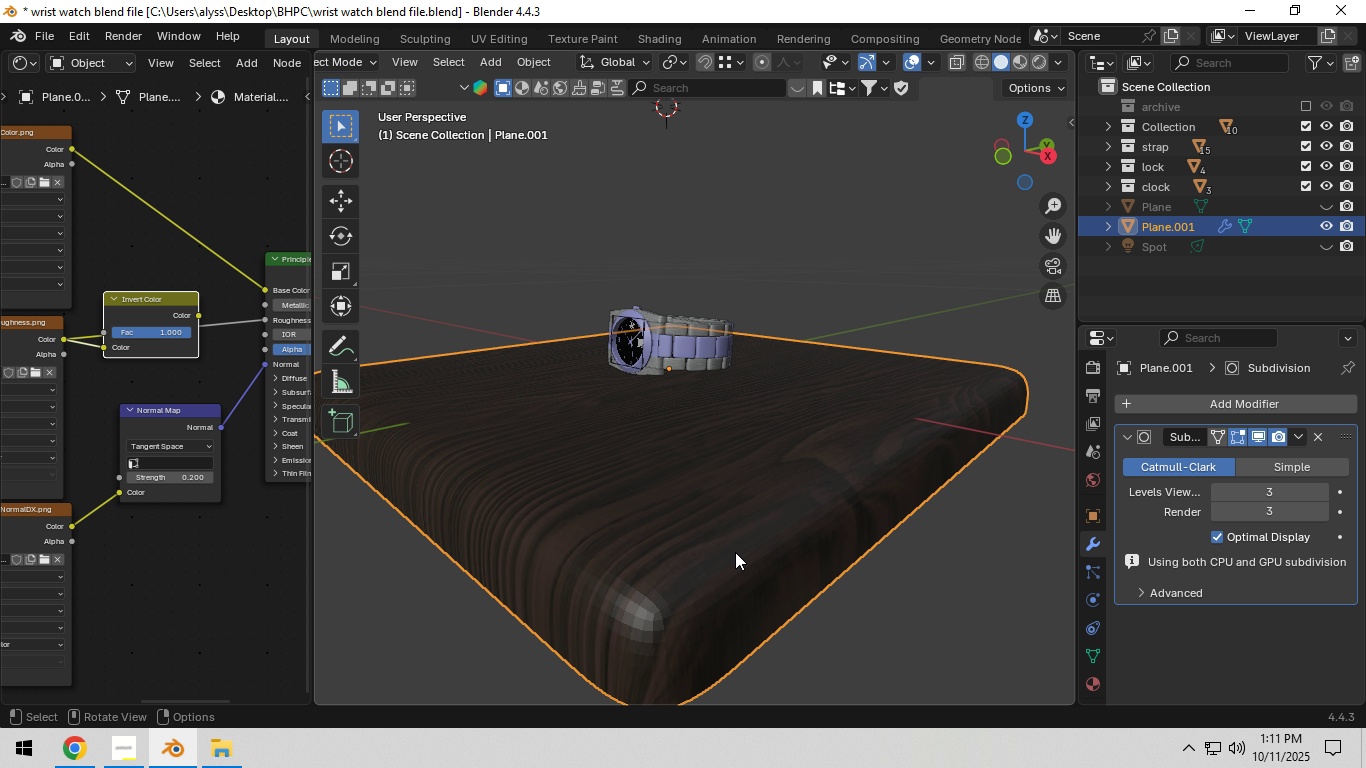 
right_click([737, 551])
 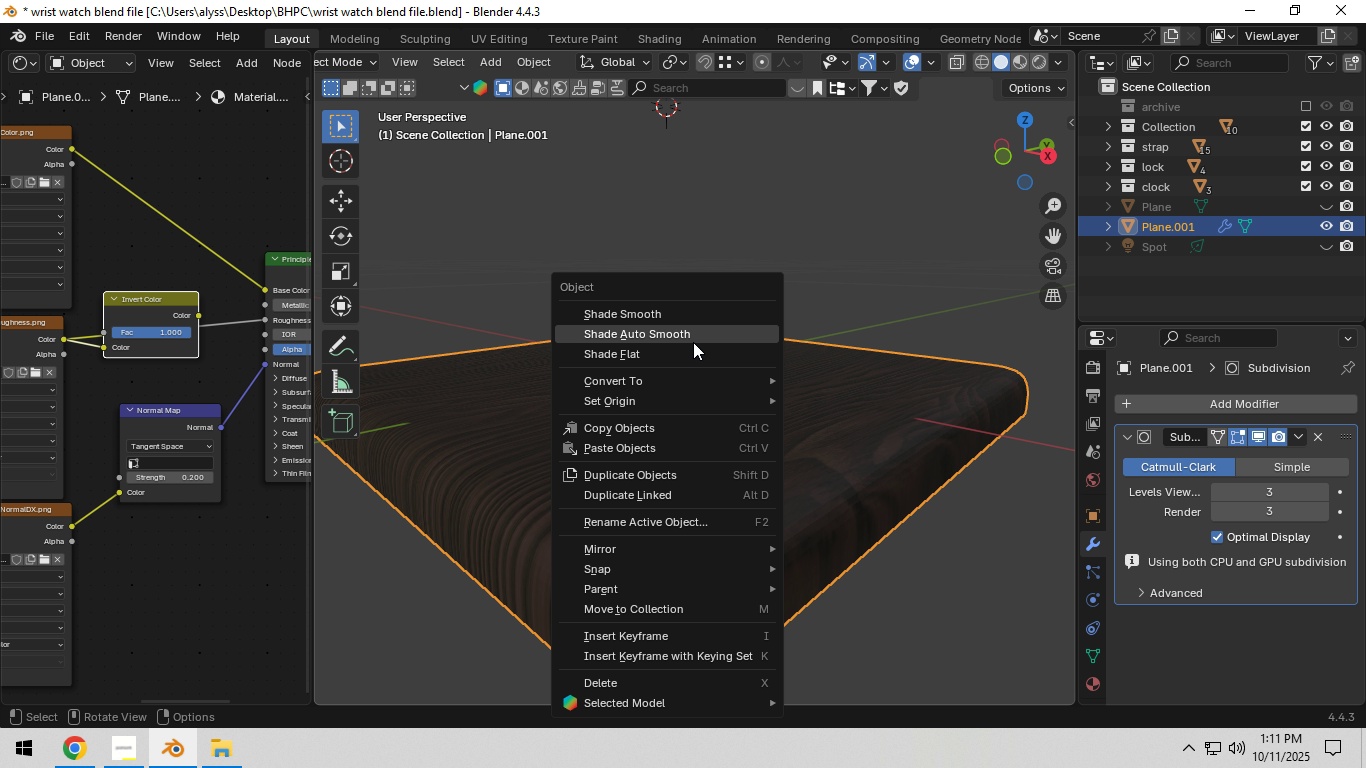 
left_click([693, 342])
 